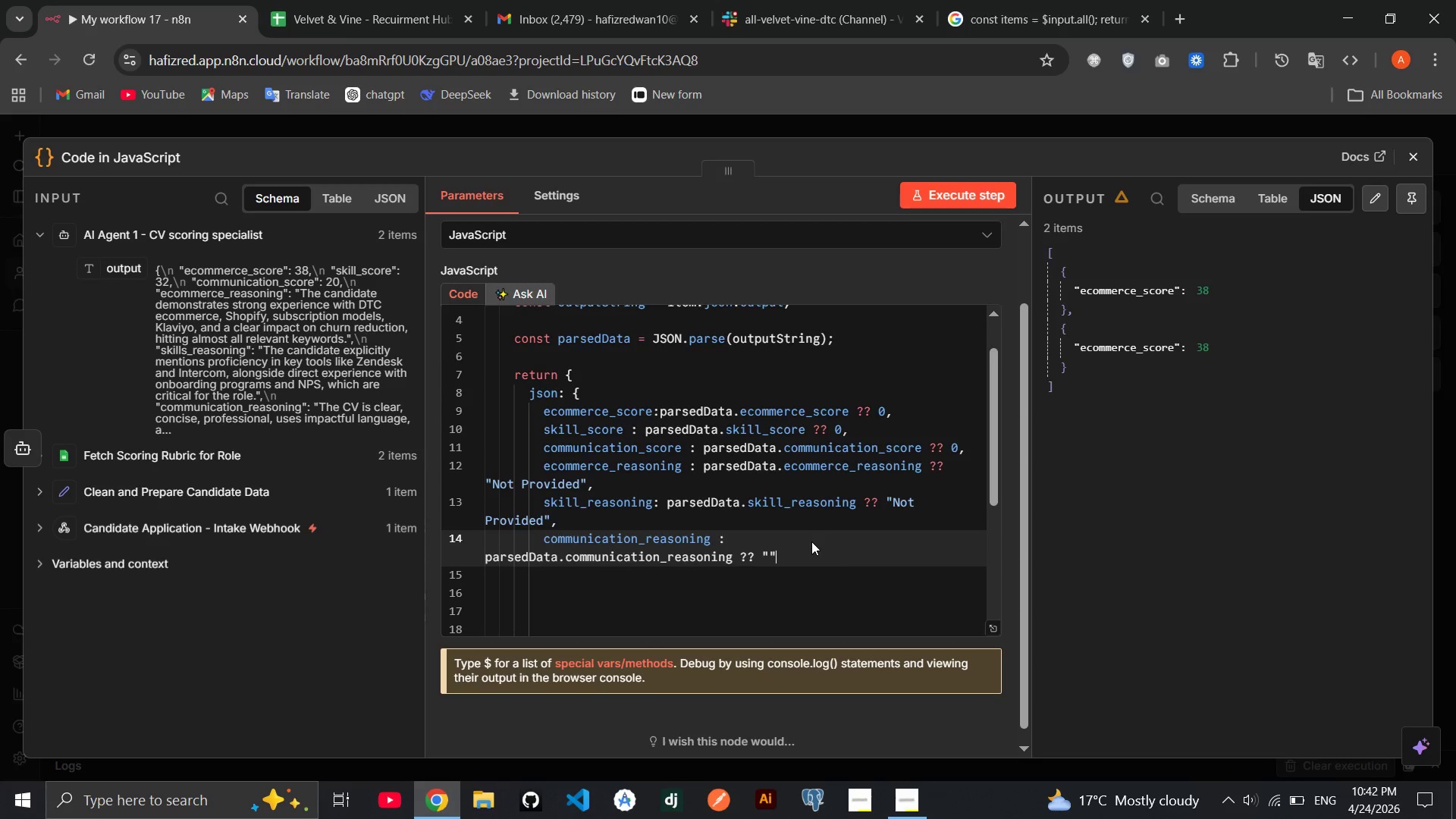 
key(Shift+Quote)
 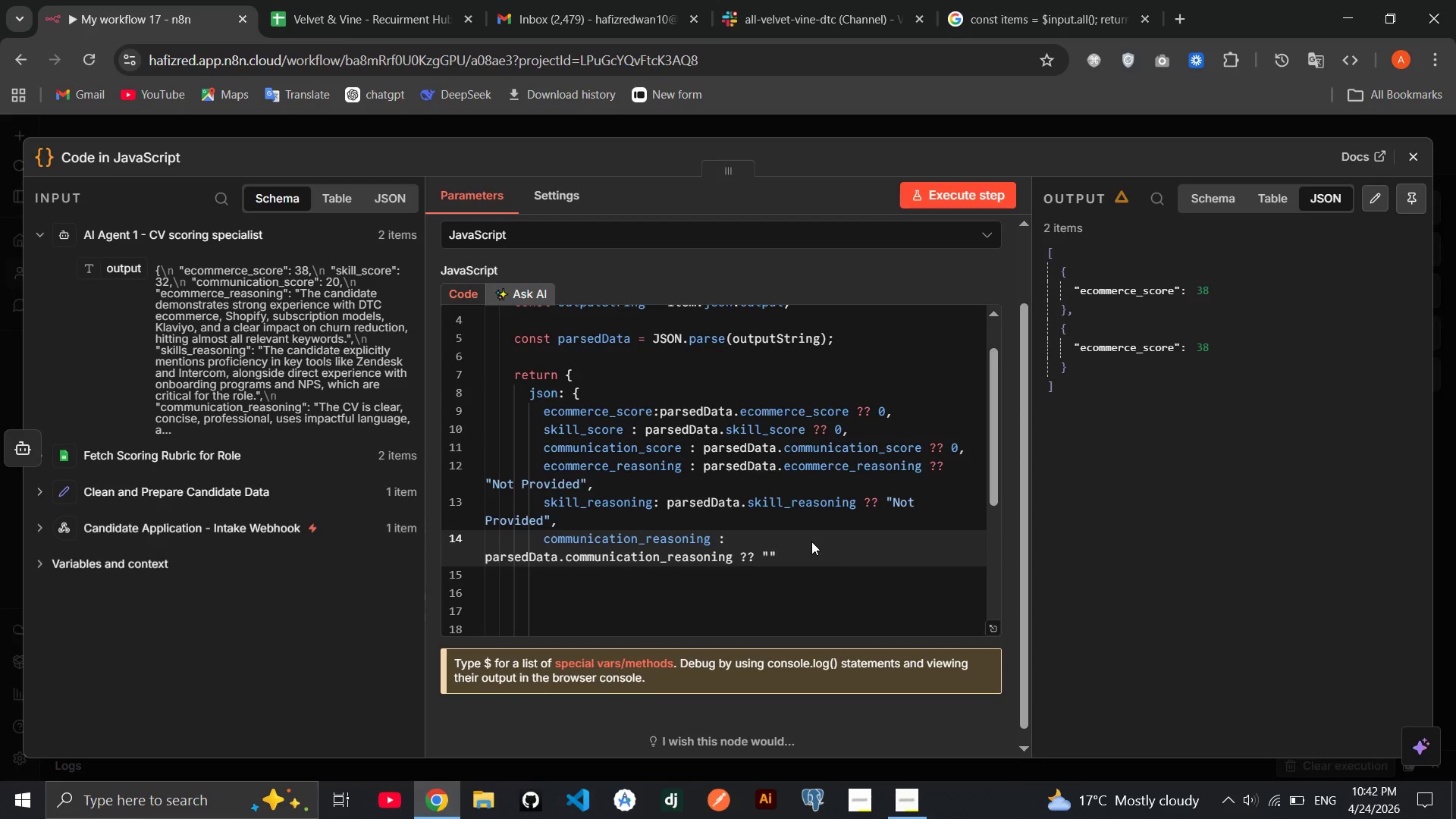 
key(Shift+ShiftRight)
 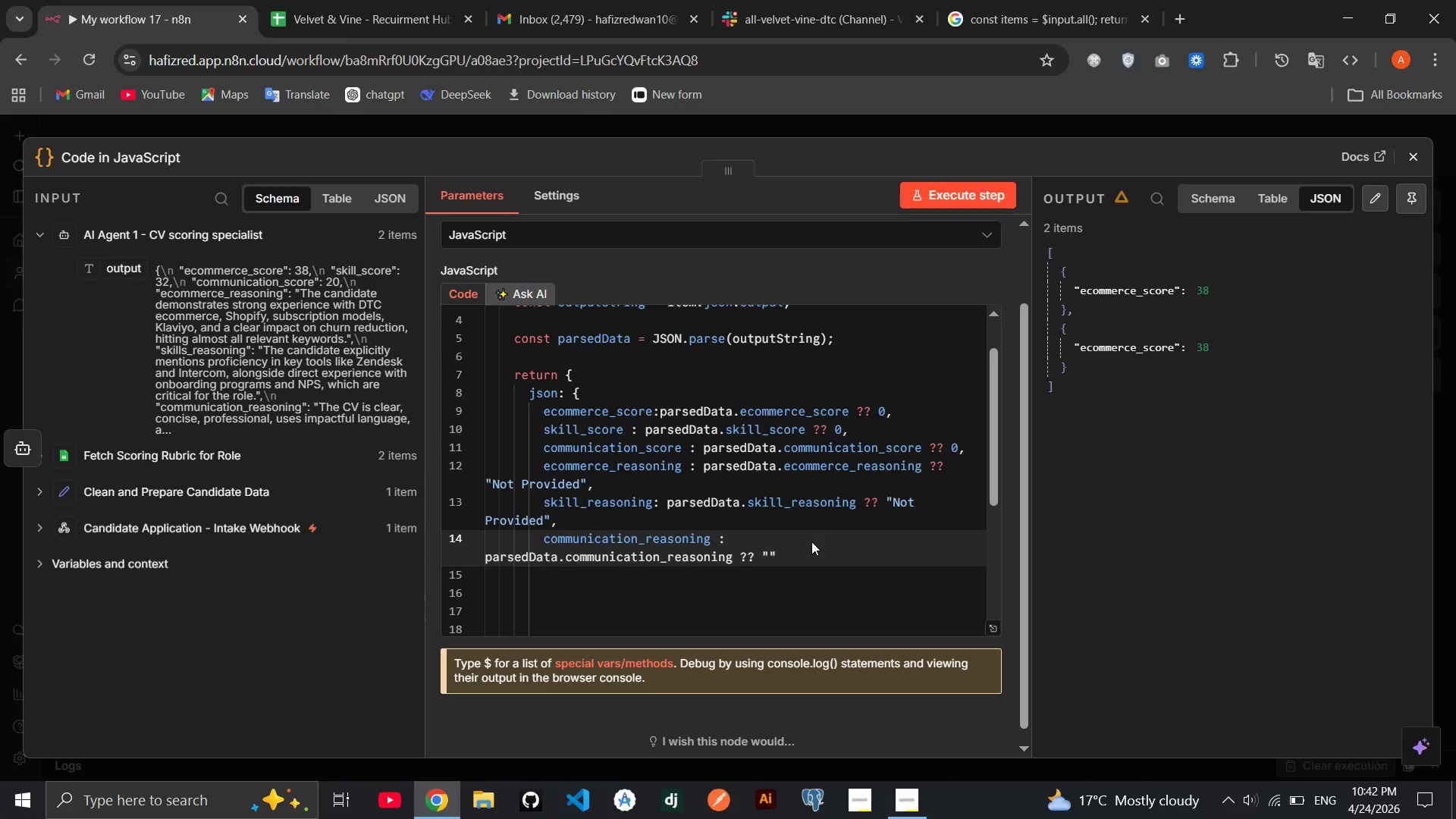 
key(ArrowLeft)
 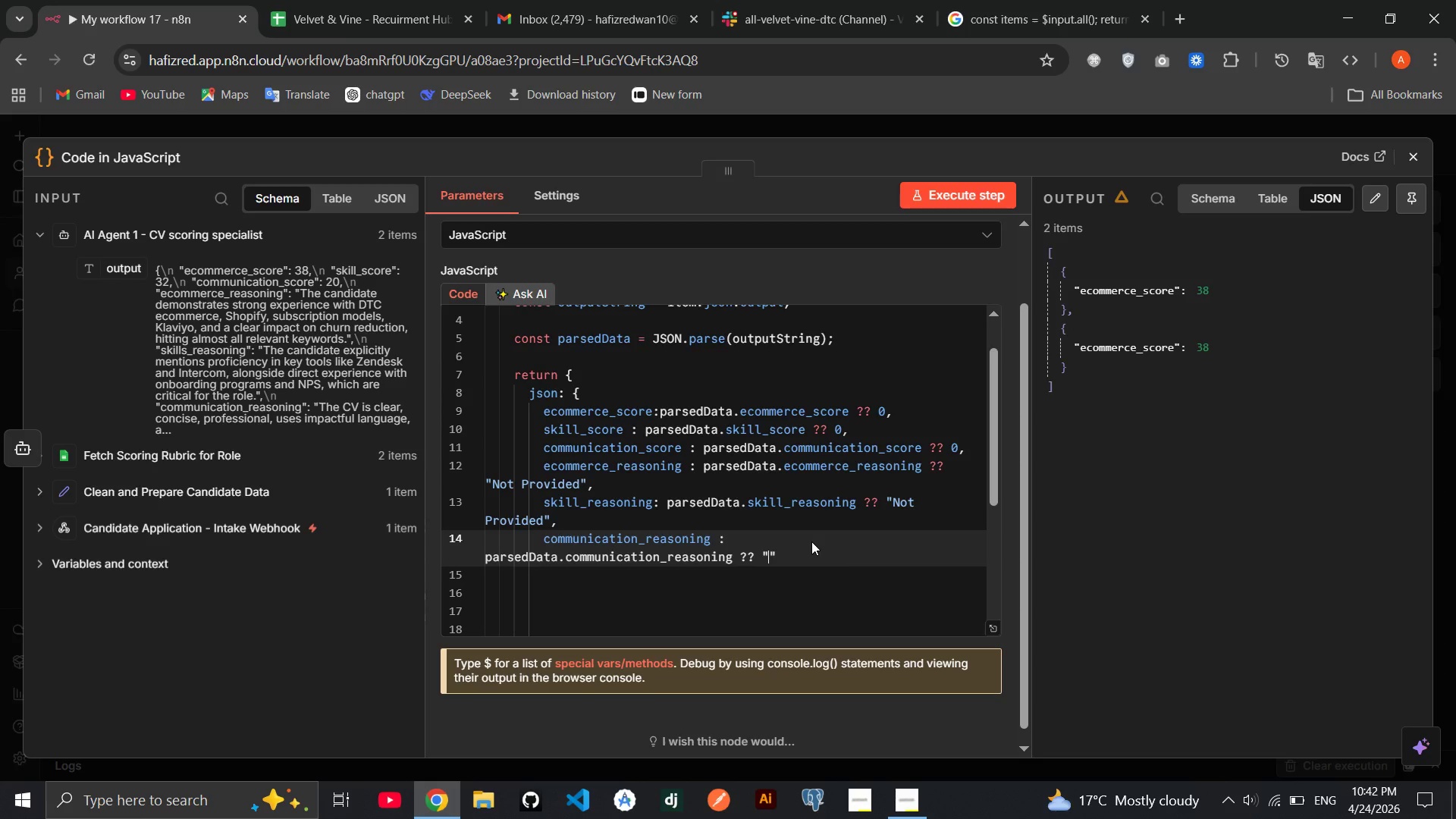 
type(Not Provided)
 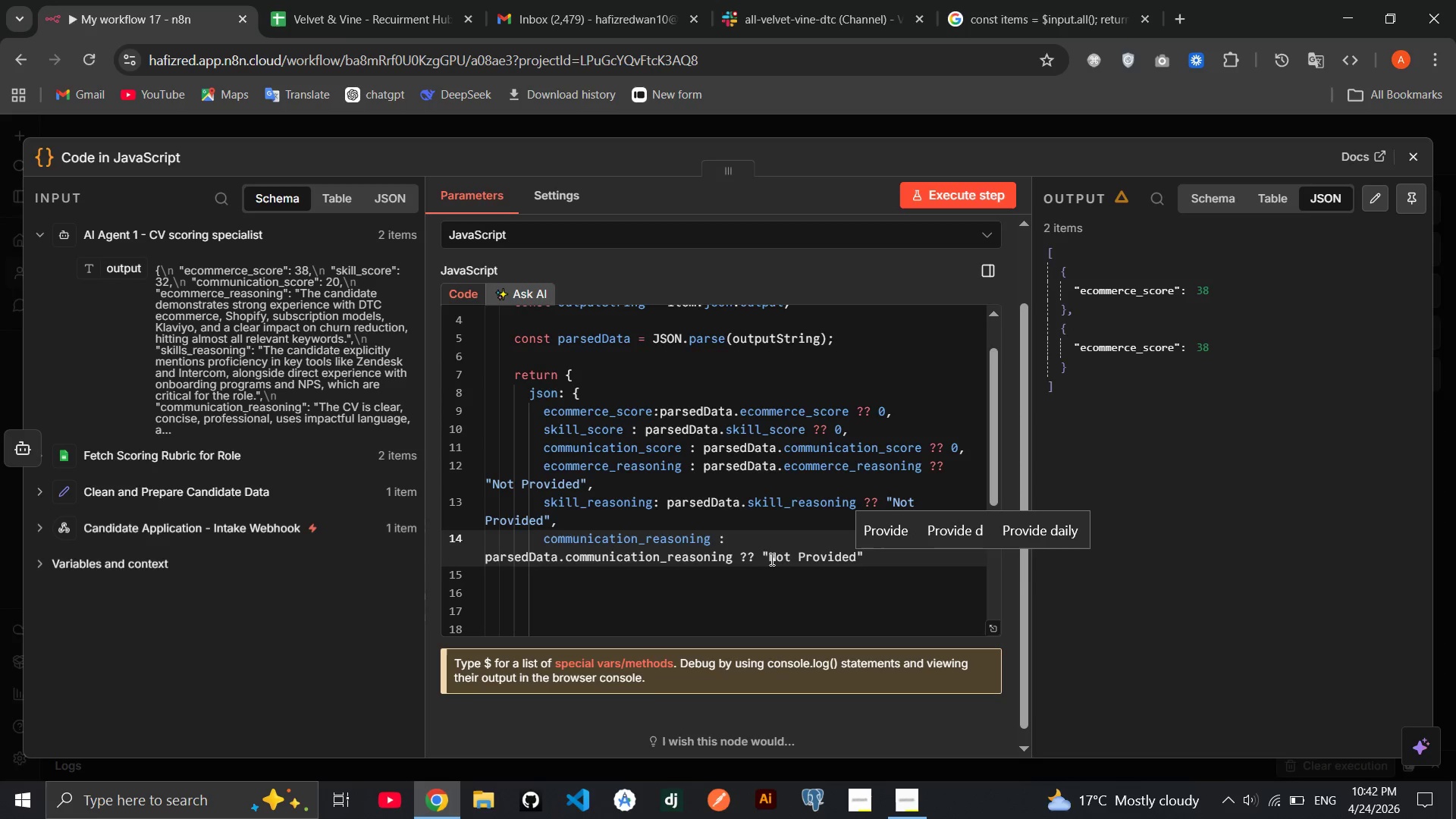 
left_click([770, 559])
 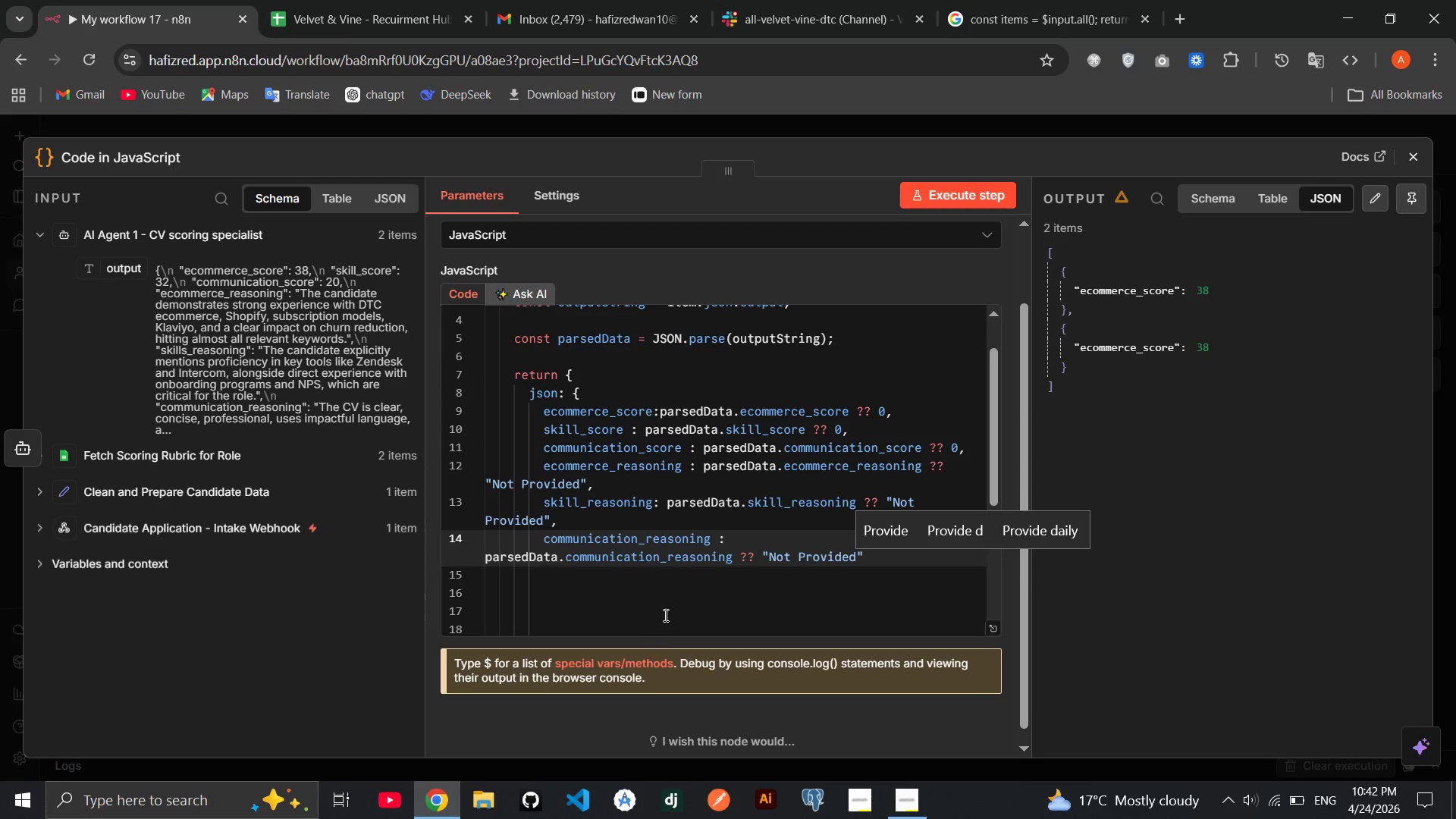 
left_click([665, 615])
 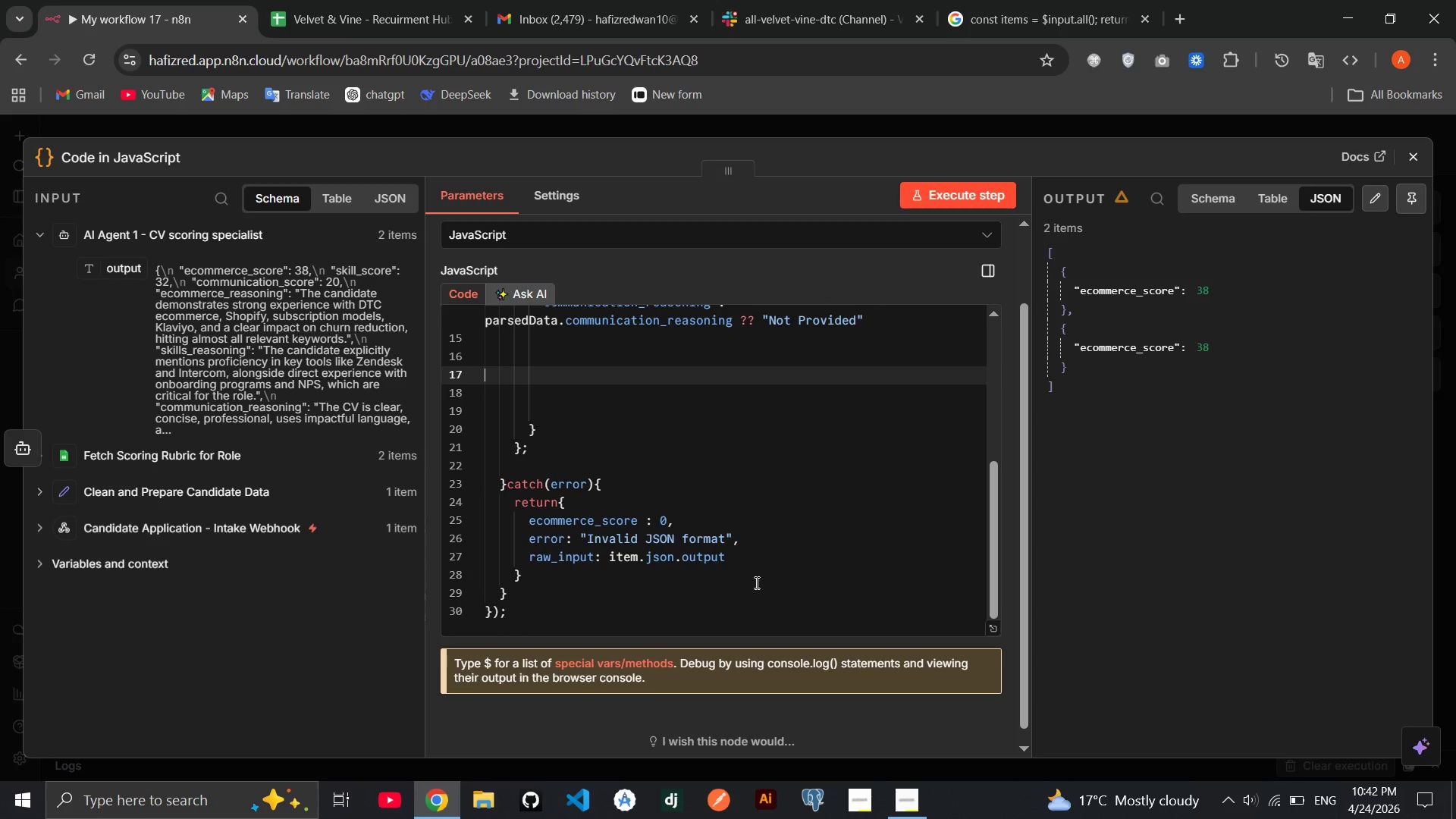 
left_click([941, 184])
 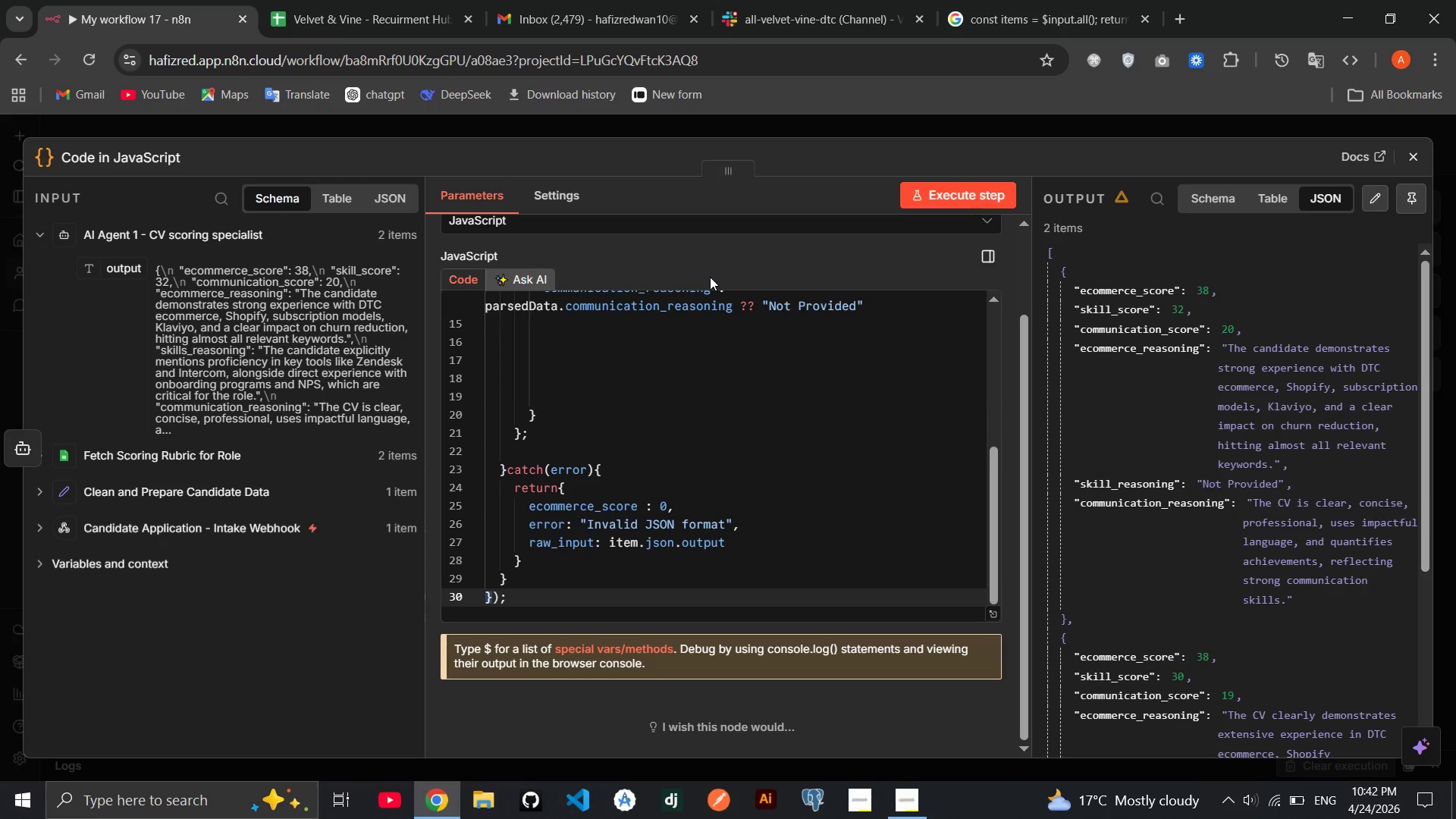 
wait(19.91)
 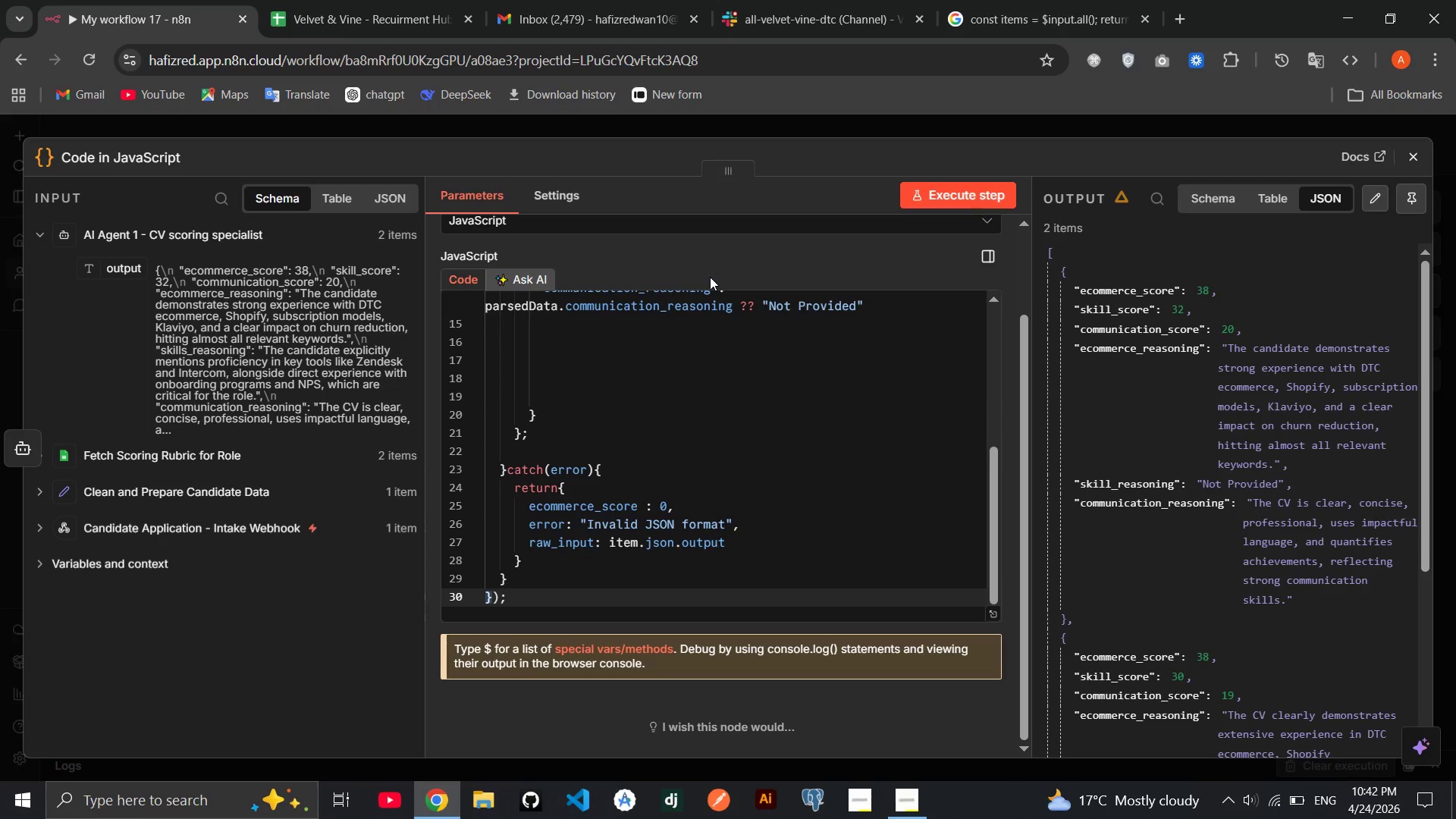 
left_click([1420, 154])
 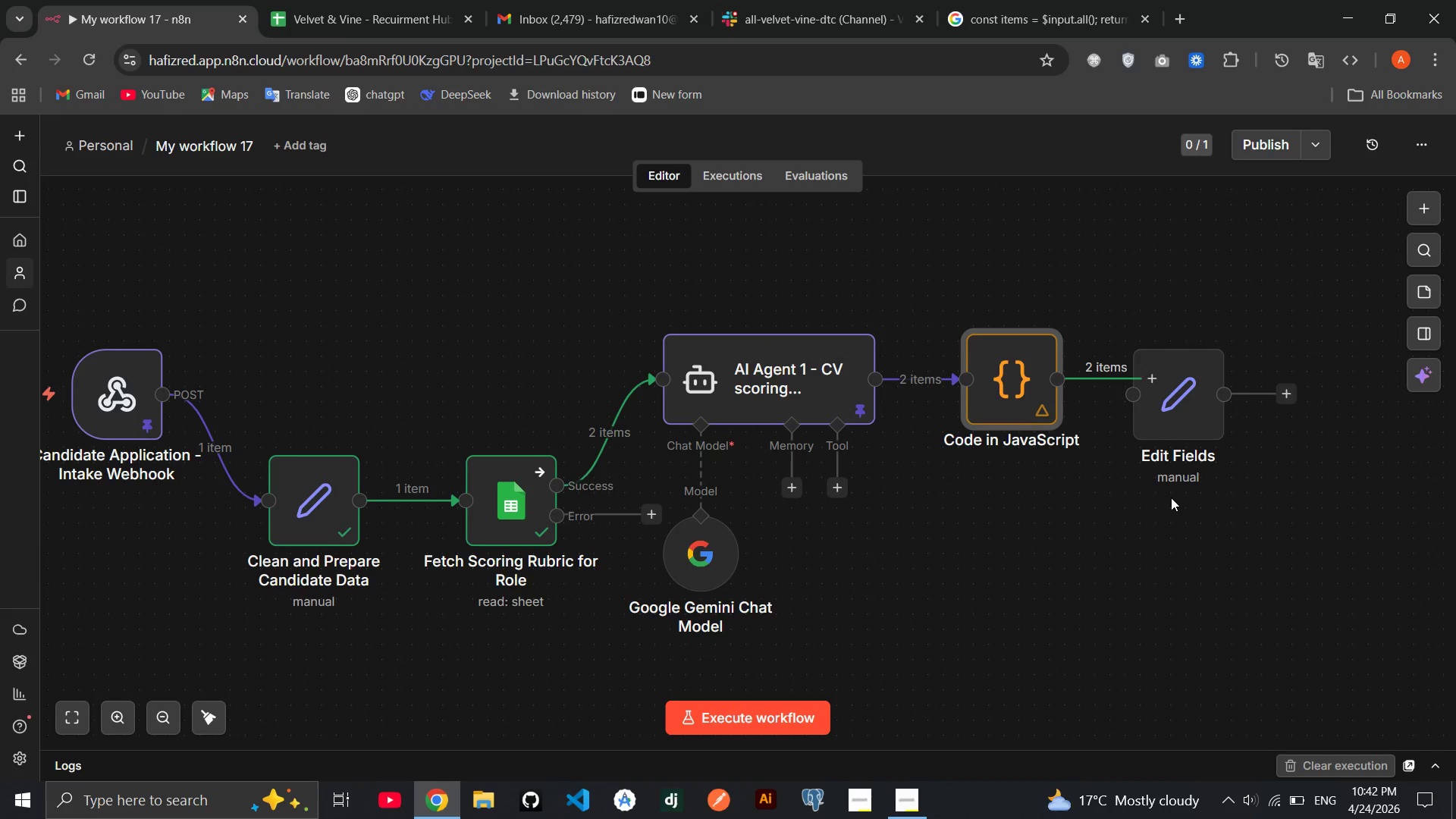 
wait(5.62)
 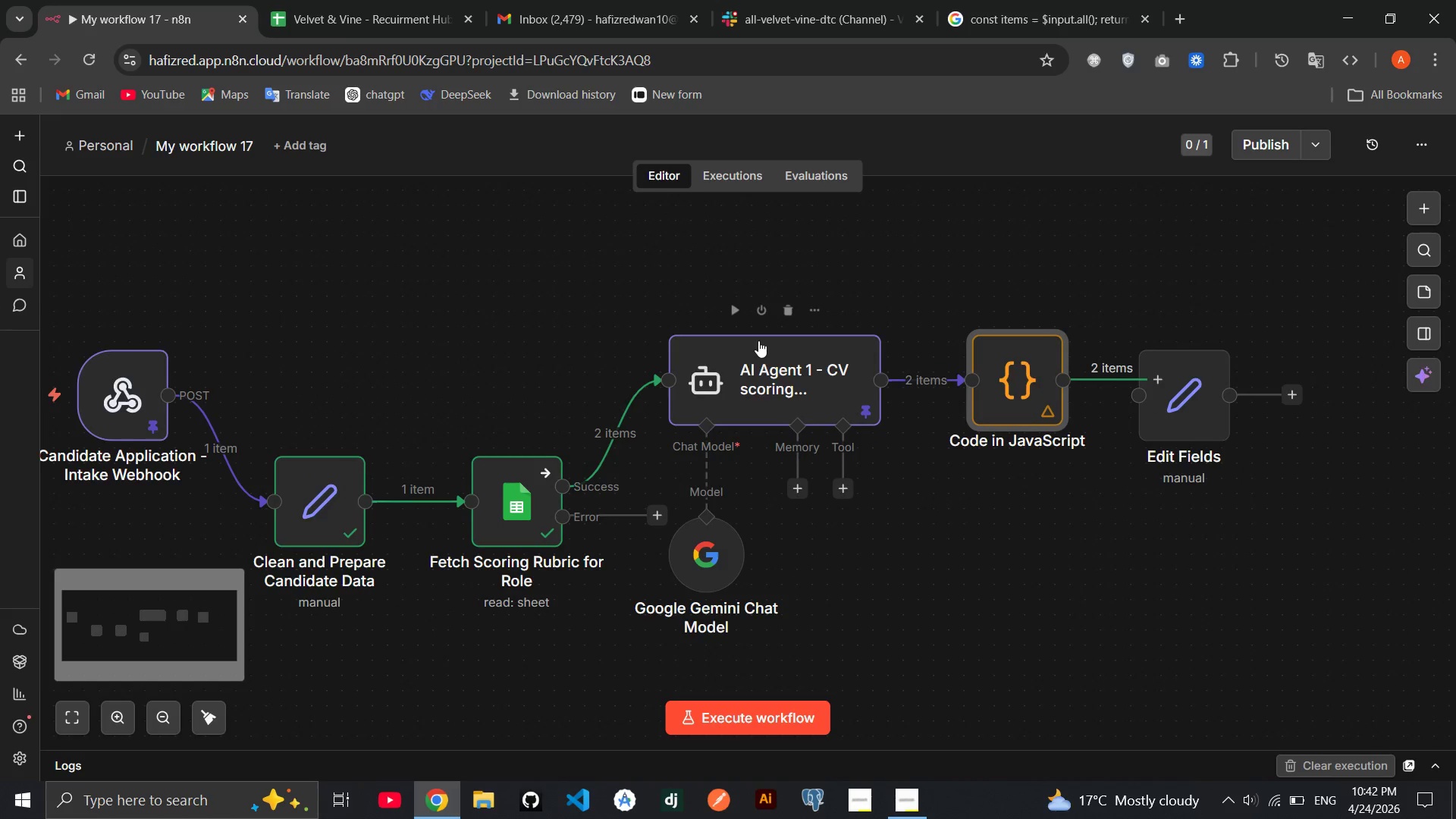 
left_click_drag(start_coordinate=[1181, 407], to_coordinate=[1198, 381])
 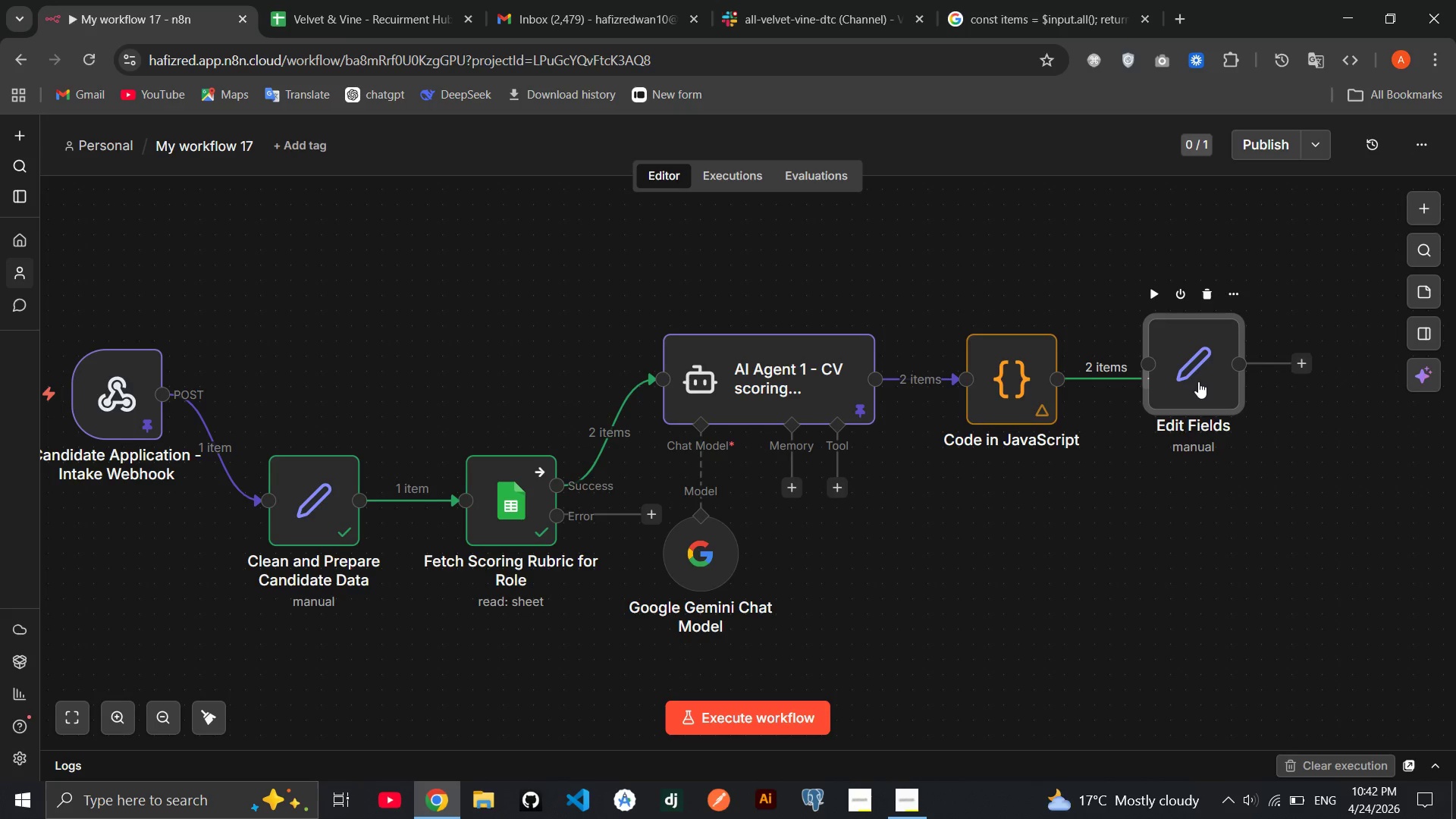 
wait(8.0)
 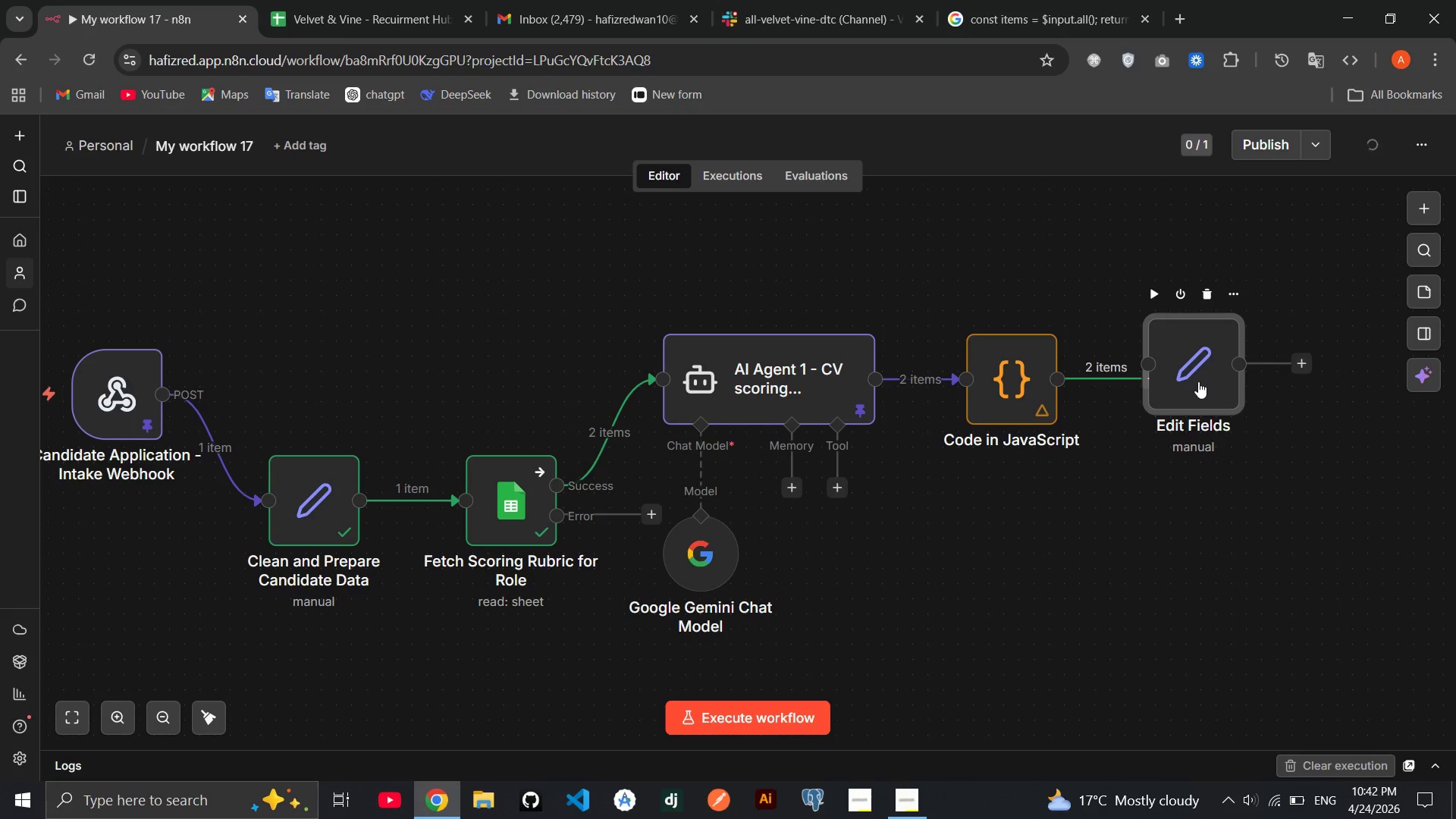 
left_click_drag(start_coordinate=[1197, 374], to_coordinate=[1224, 380])
 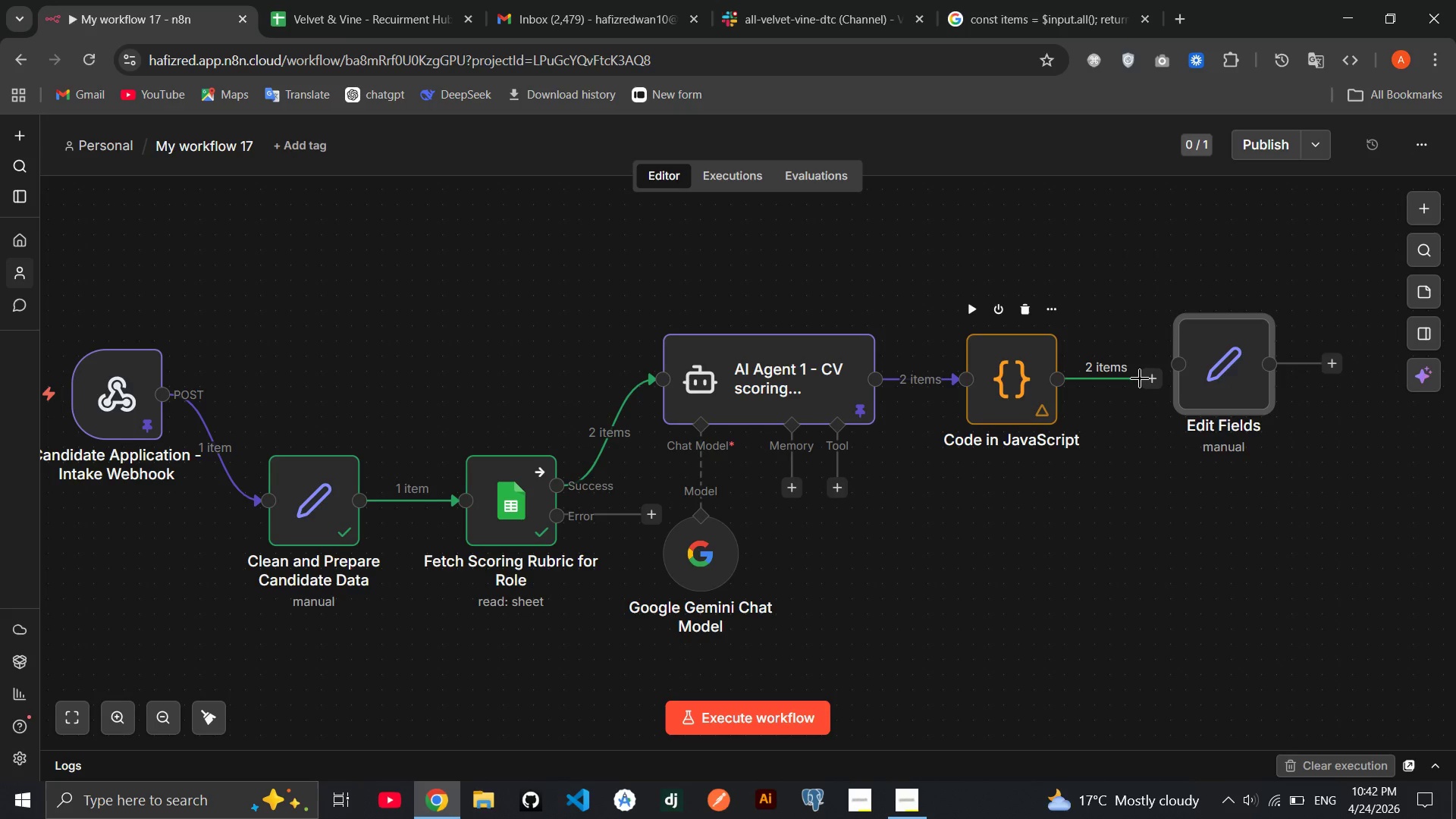 
left_click_drag(start_coordinate=[1140, 378], to_coordinate=[1172, 361])
 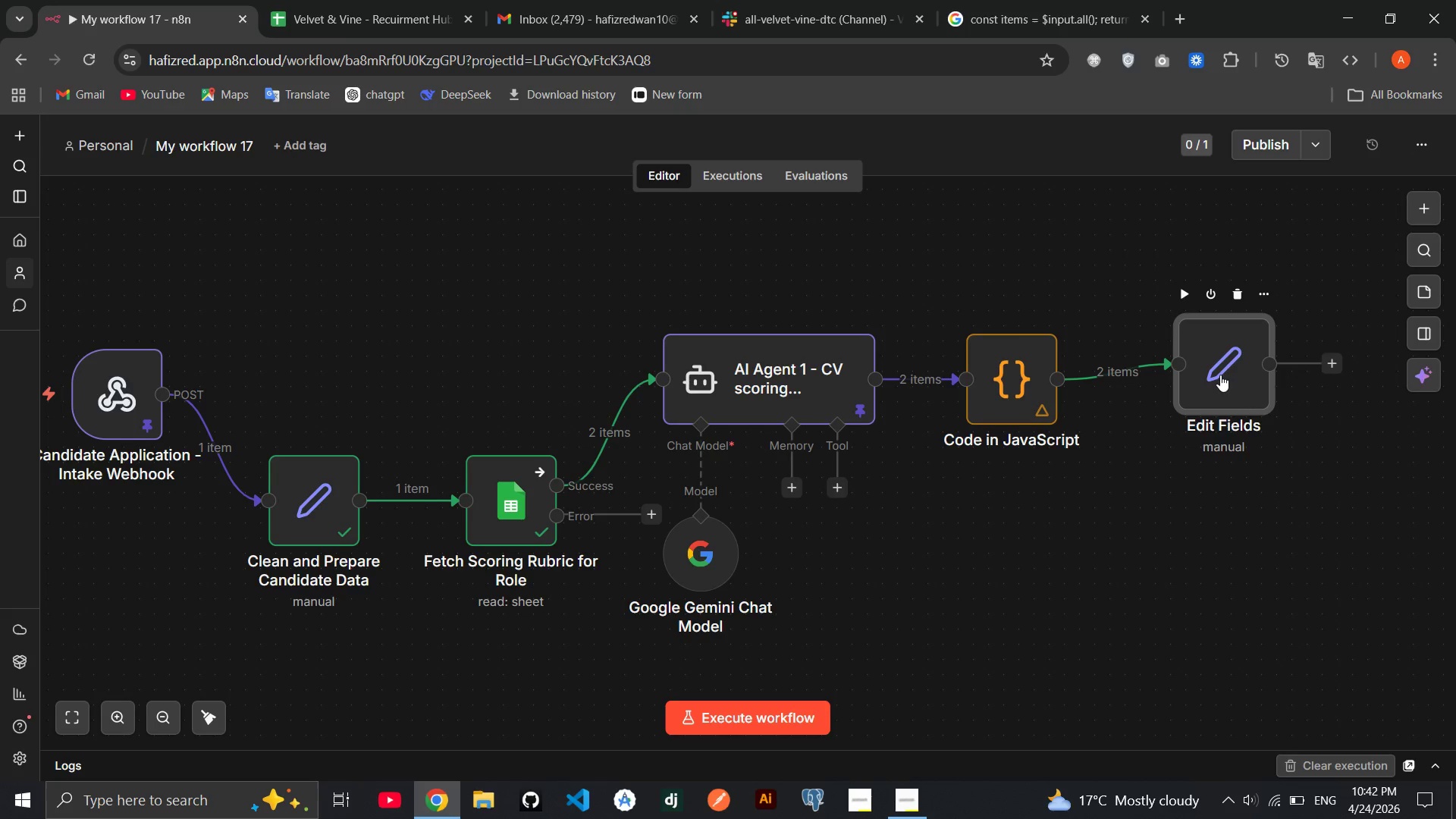 
left_click_drag(start_coordinate=[1220, 375], to_coordinate=[1170, 397])
 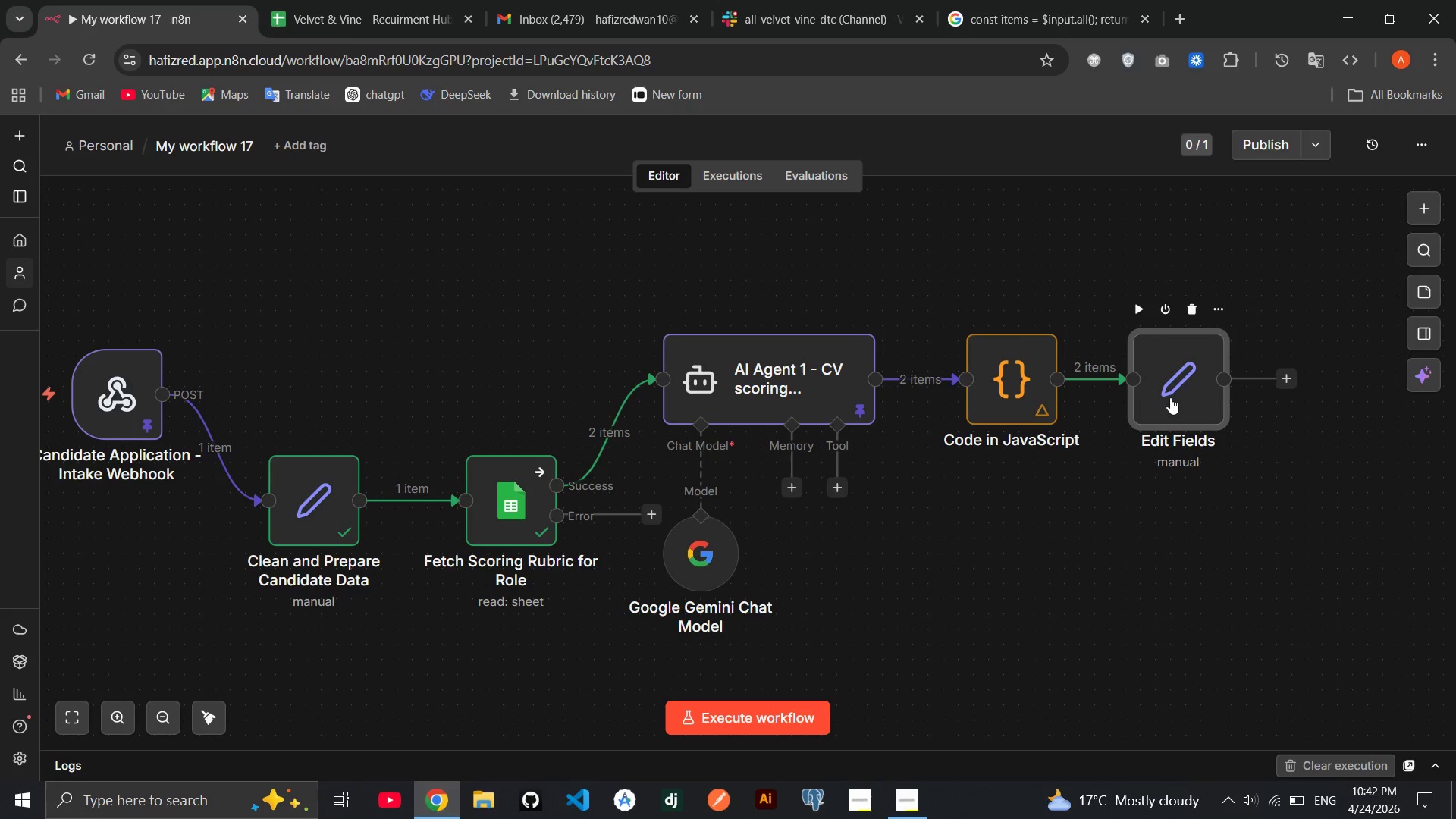 
wait(5.3)
 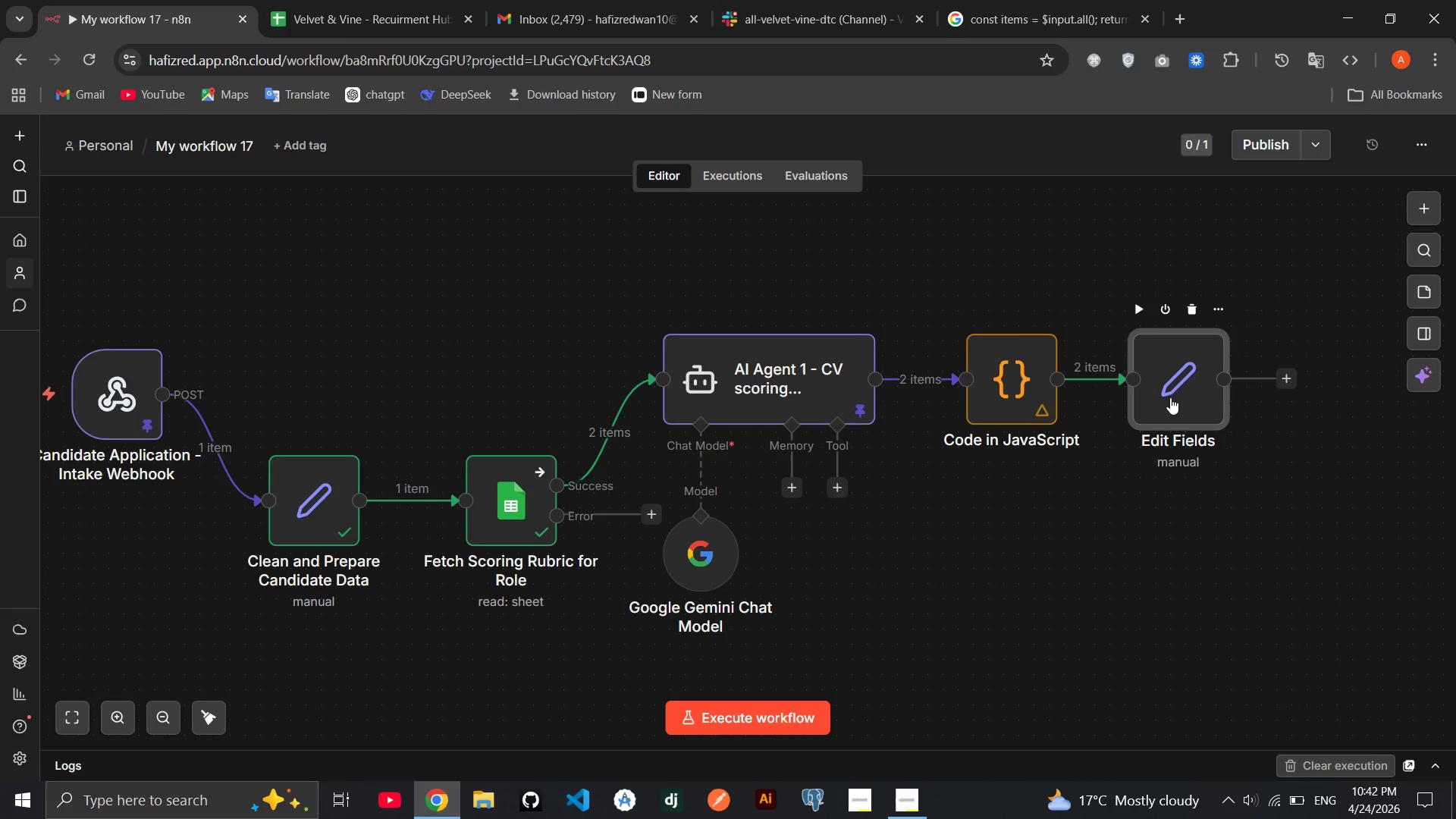 
double_click([1170, 397])
 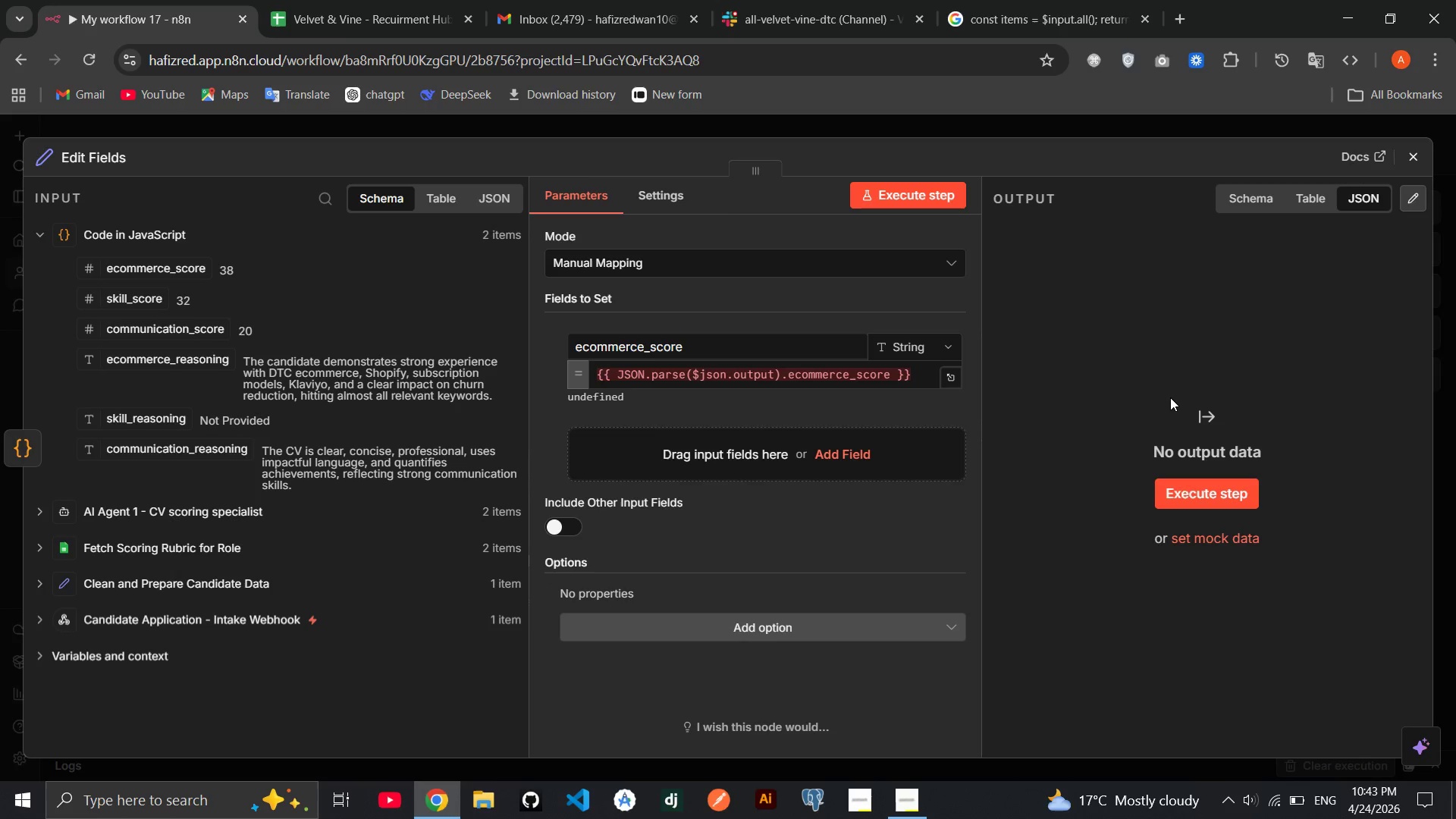 
wait(10.05)
 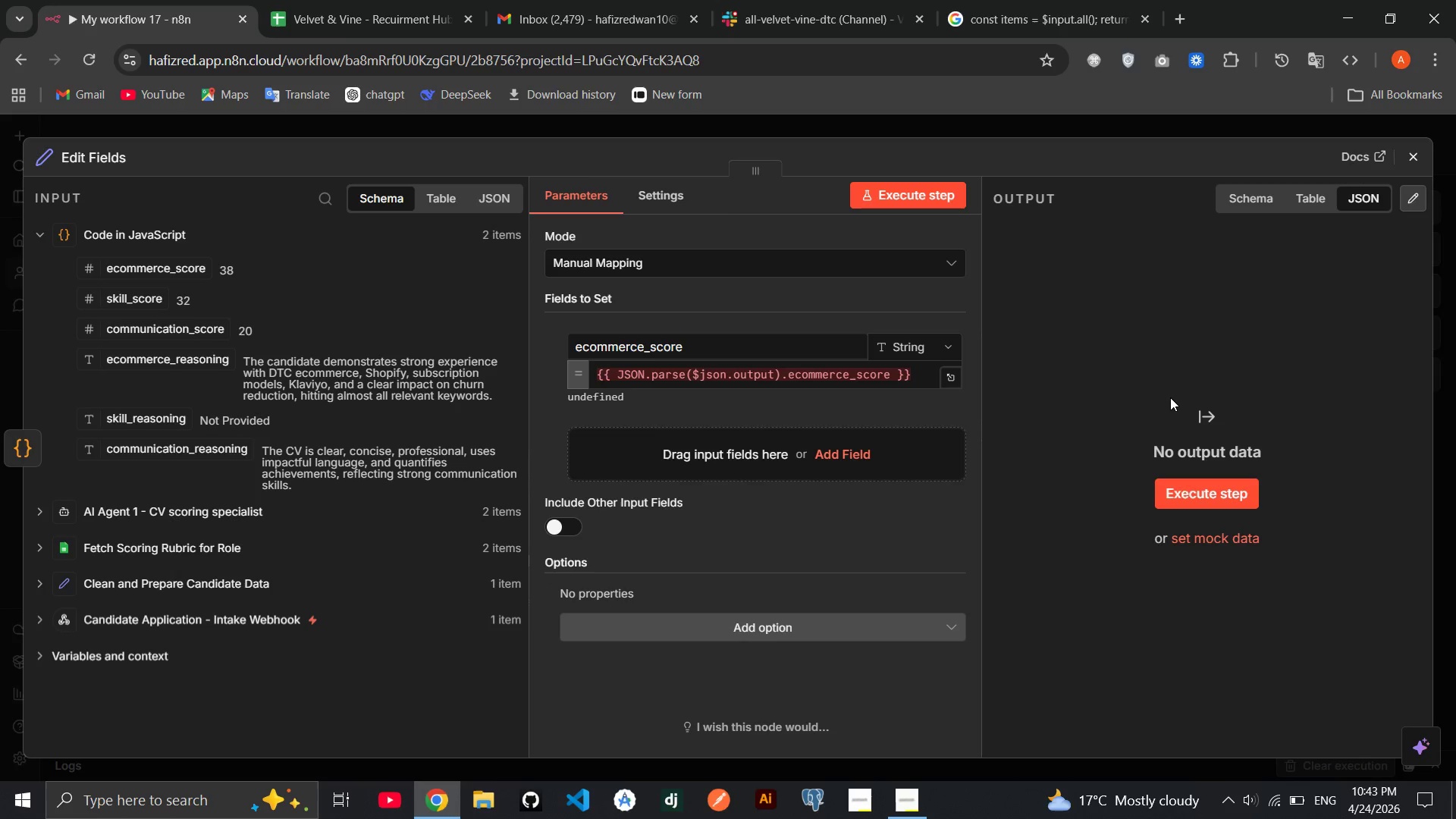 
left_click([1408, 144])
 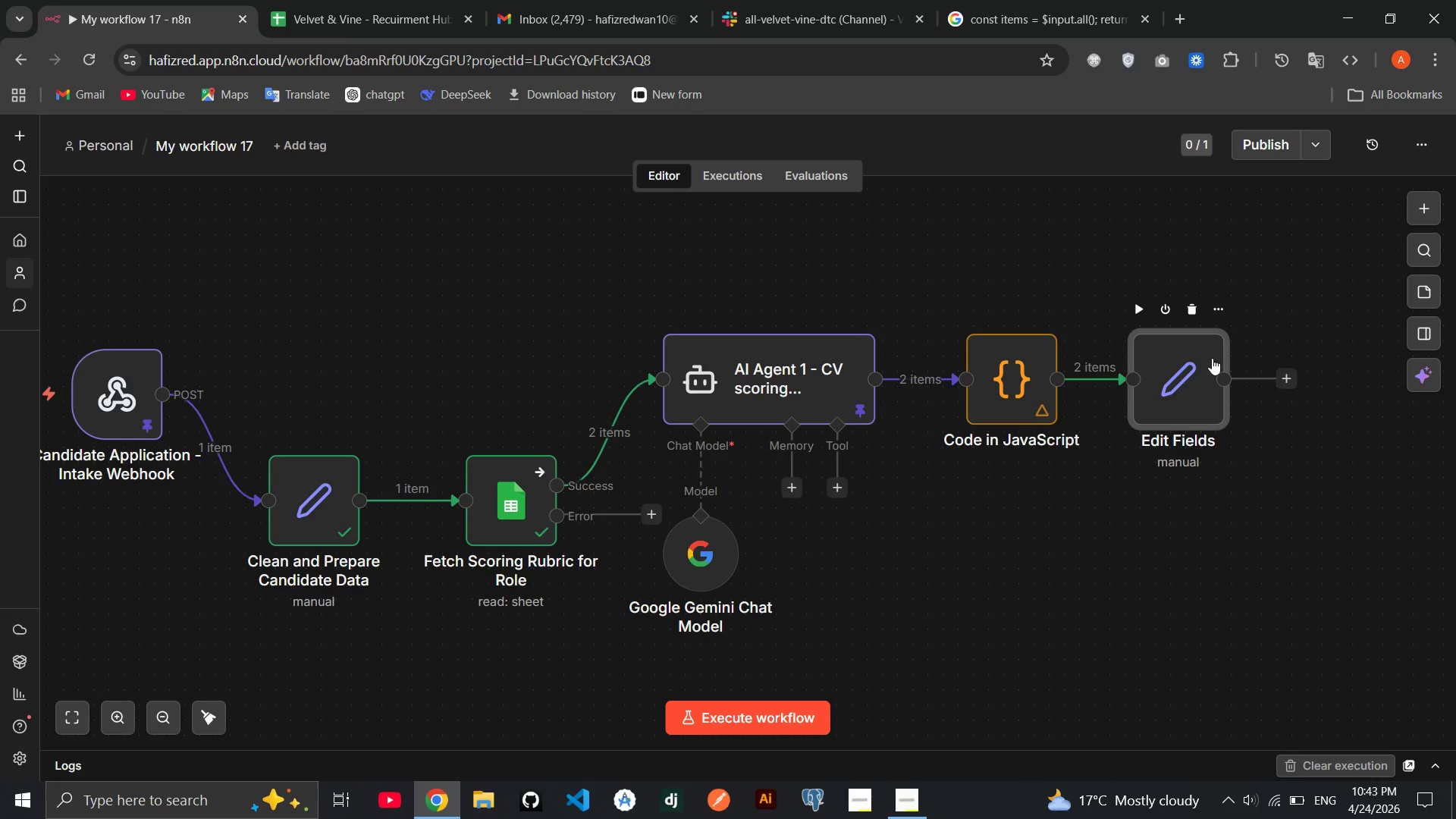 
wait(5.14)
 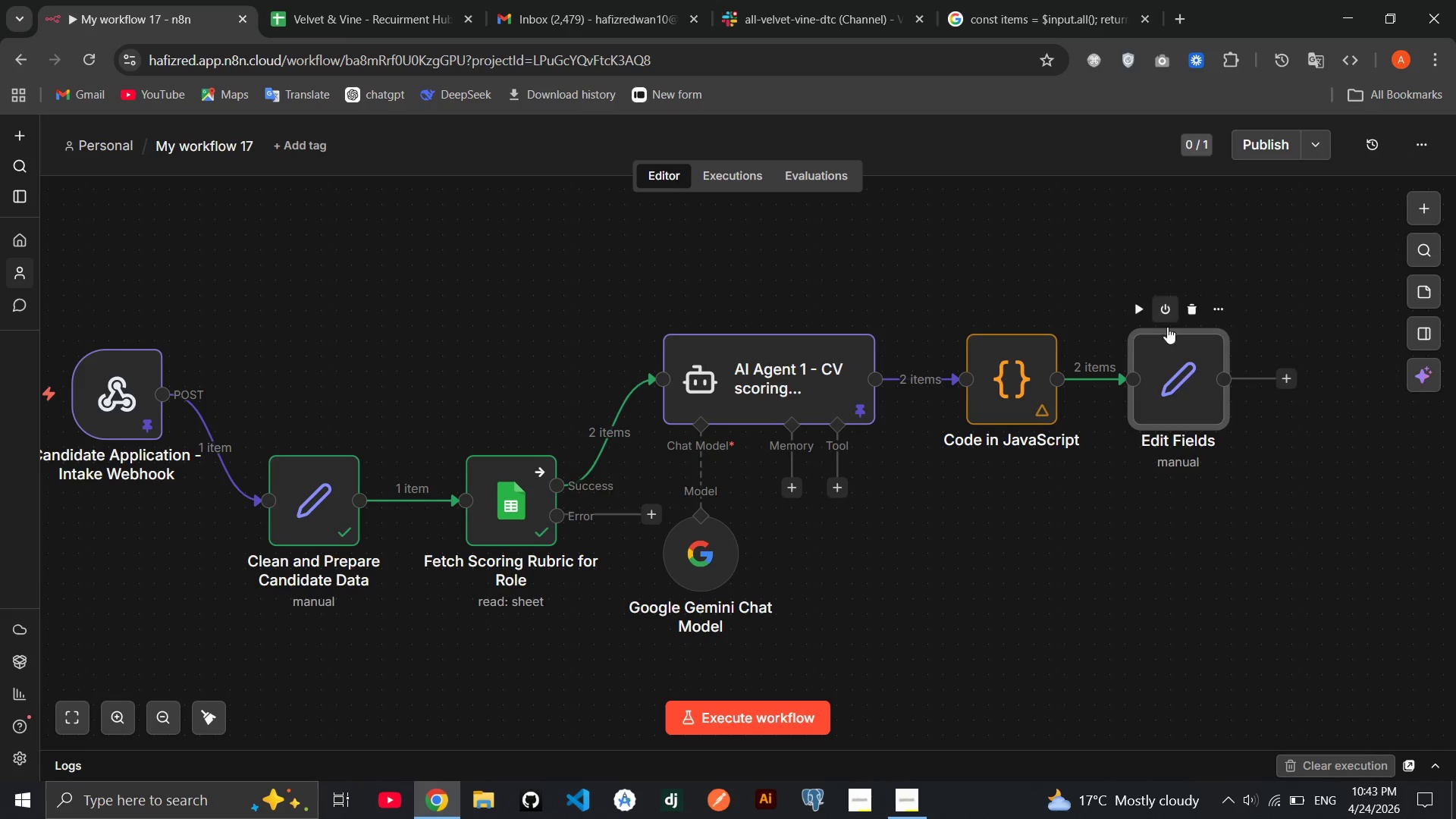 
double_click([1212, 358])
 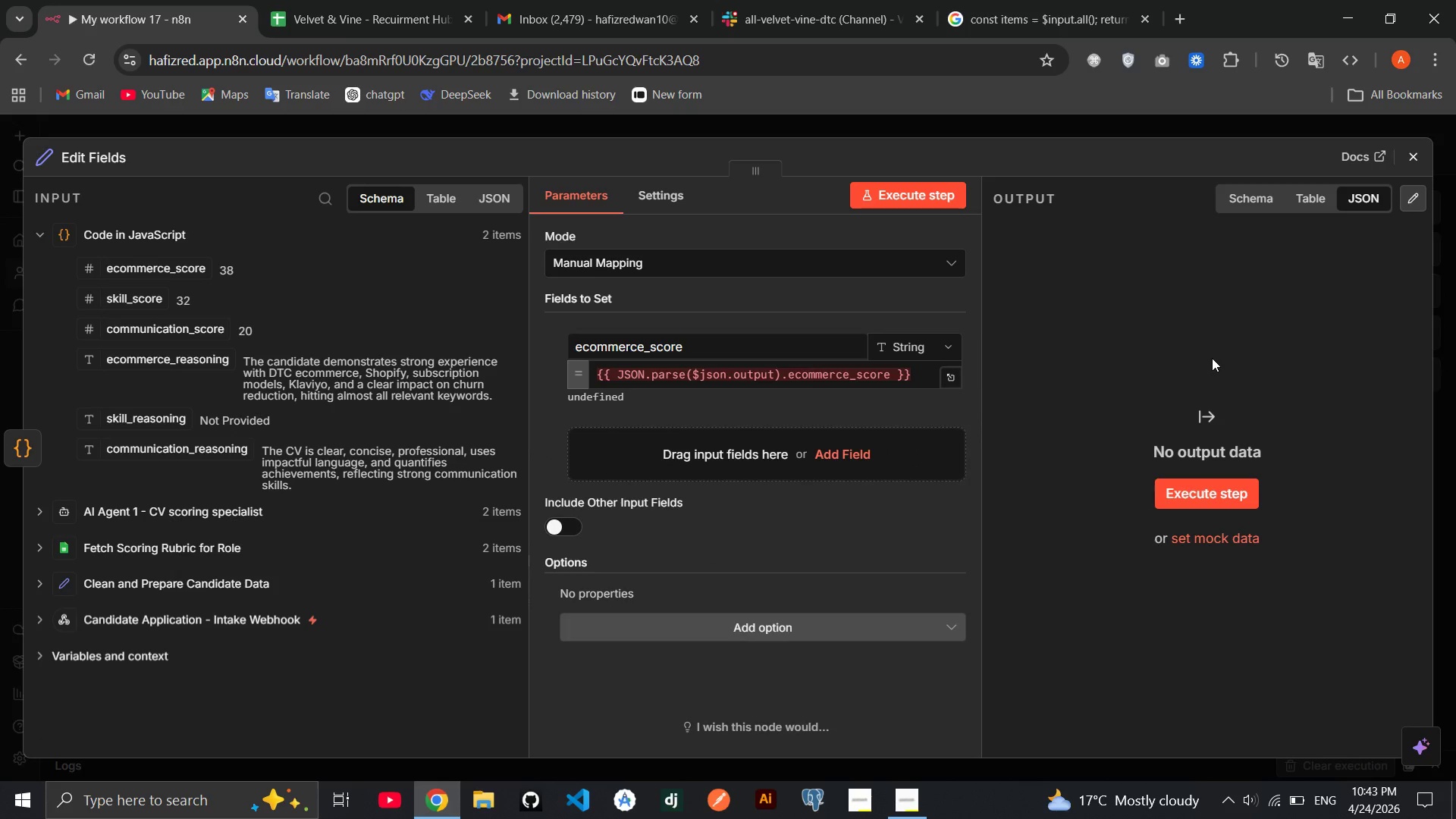 
wait(9.38)
 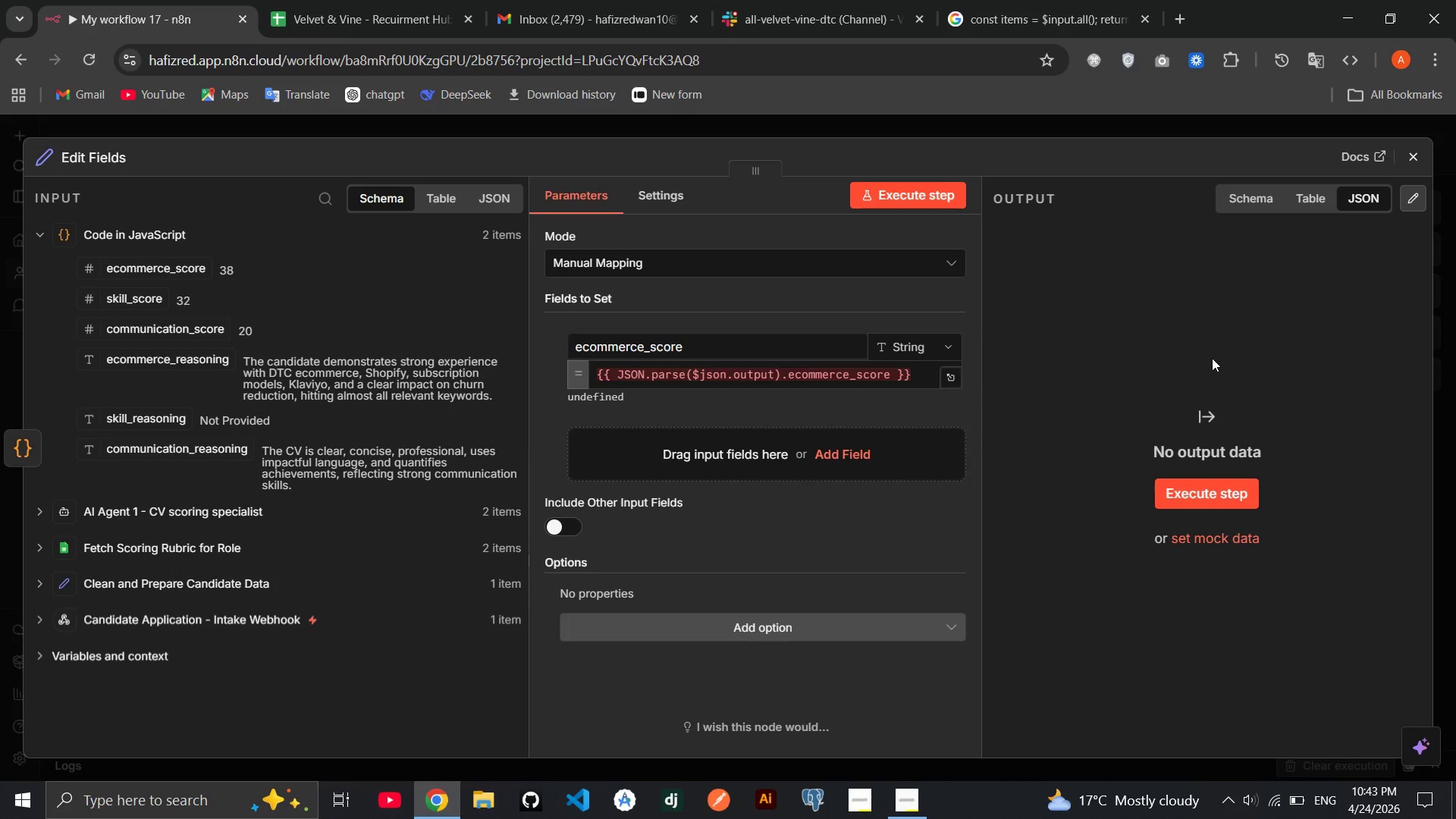 
double_click([927, 375])
 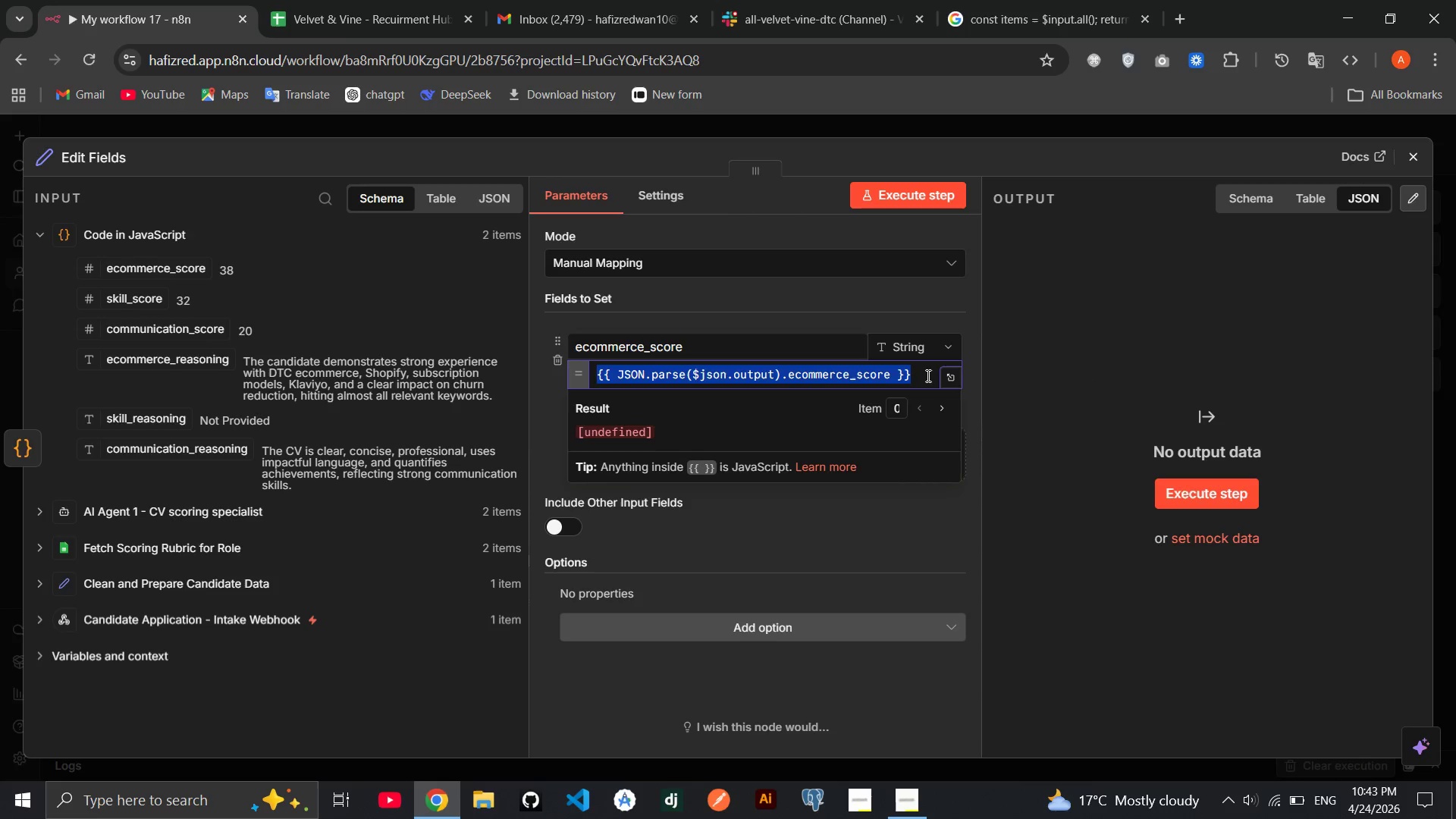 
triple_click([927, 375])
 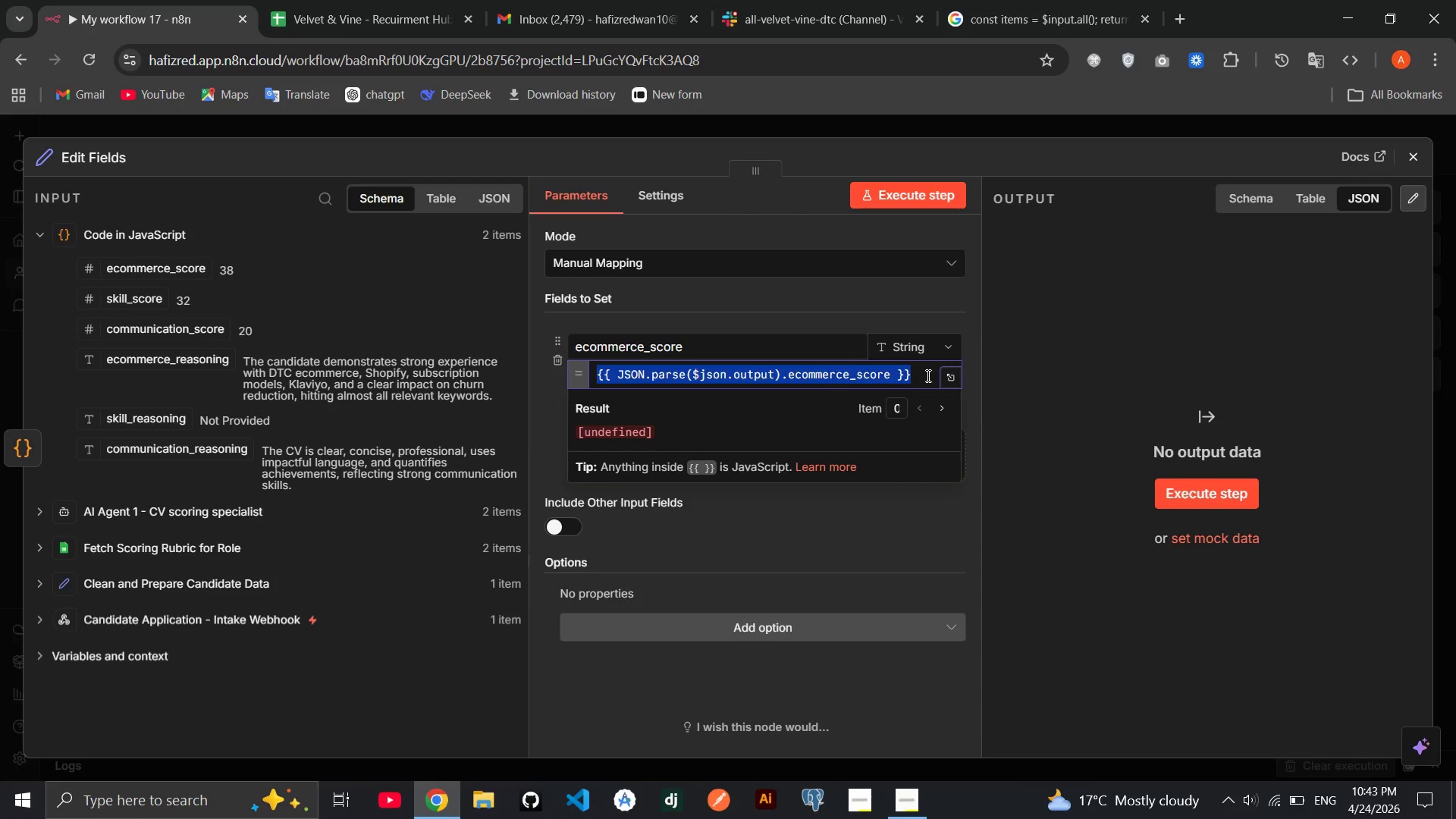 
triple_click([927, 375])
 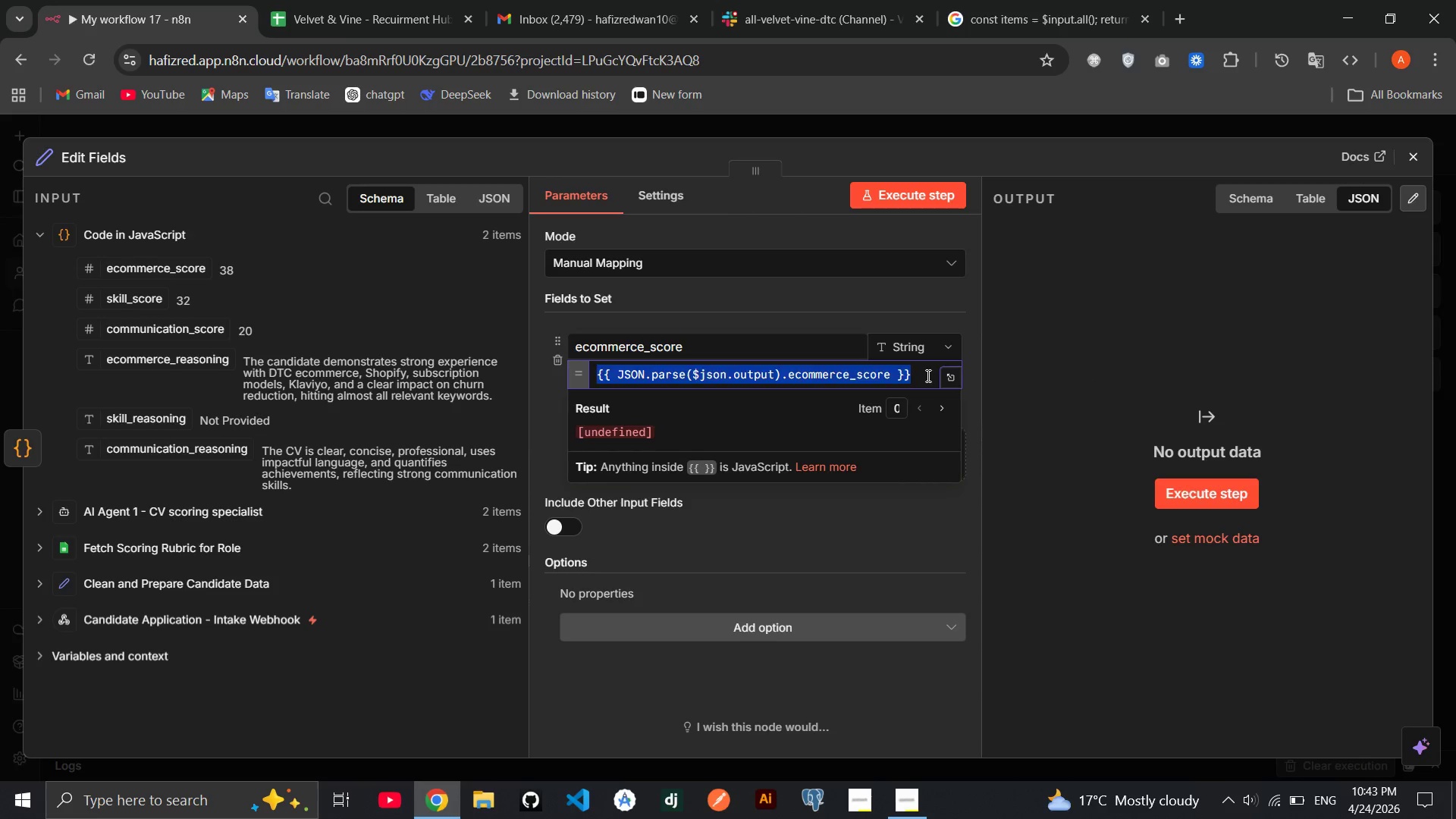 
key(Backspace)
 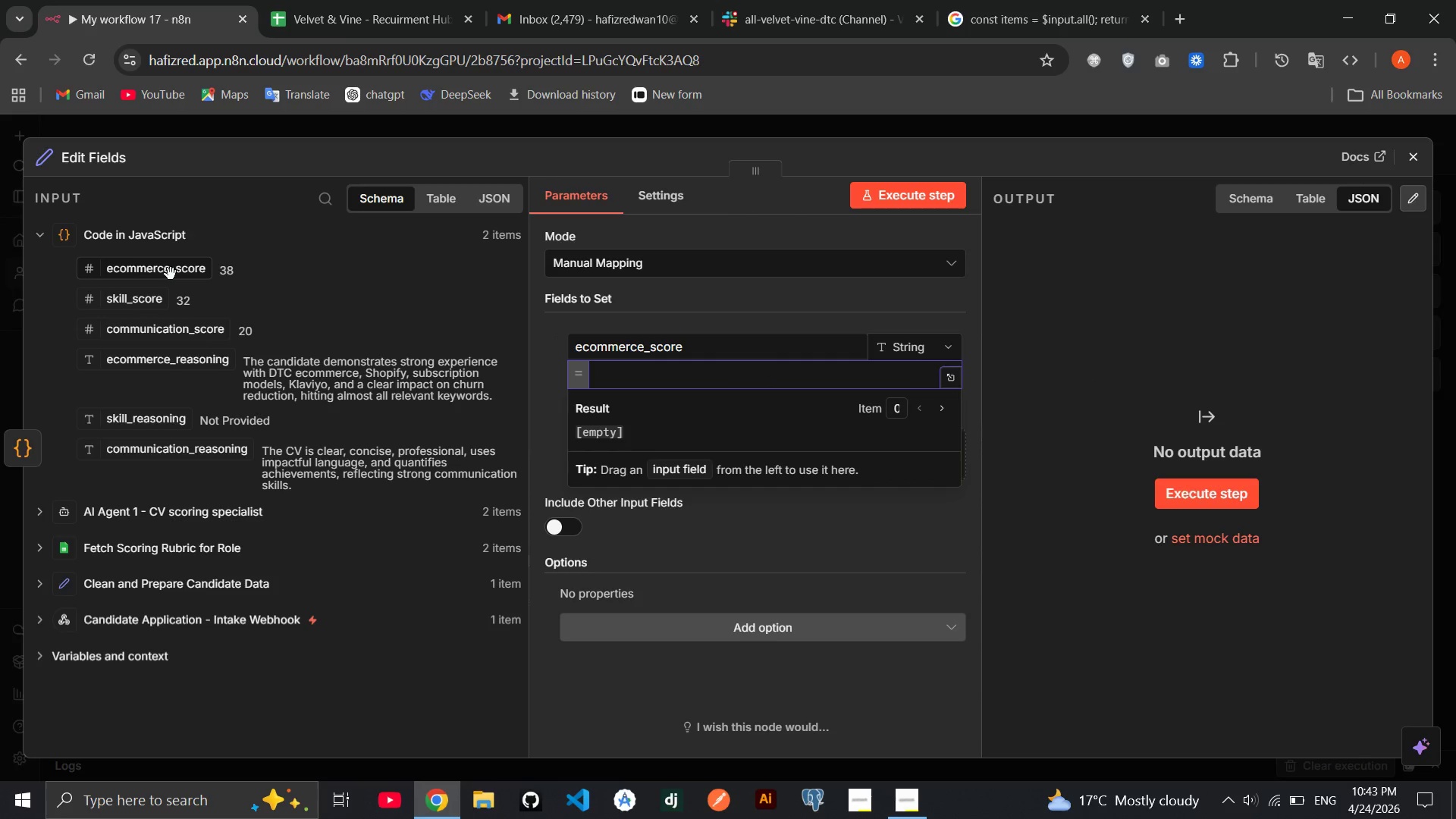 
left_click_drag(start_coordinate=[171, 274], to_coordinate=[619, 373])
 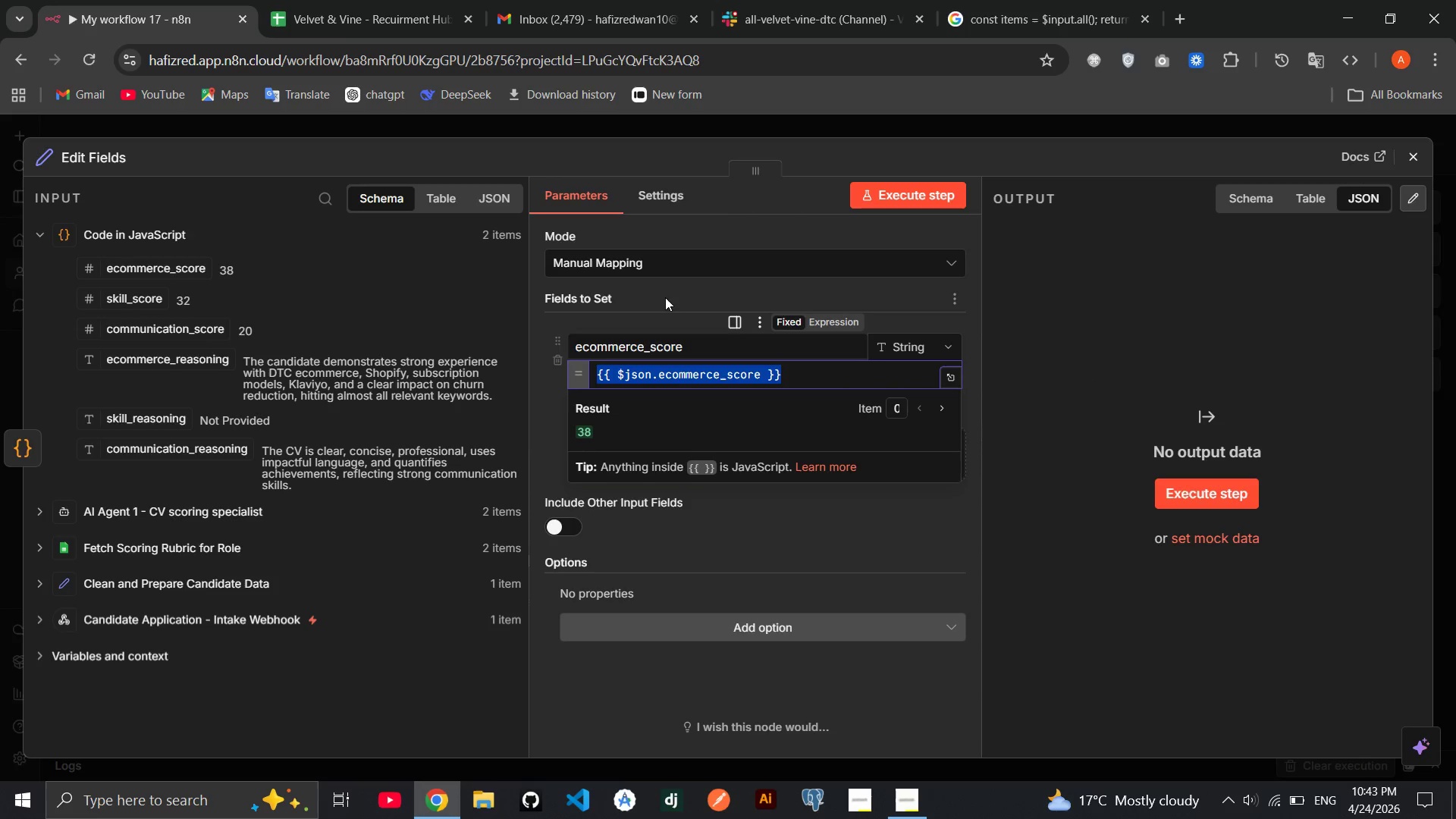 
left_click([665, 297])
 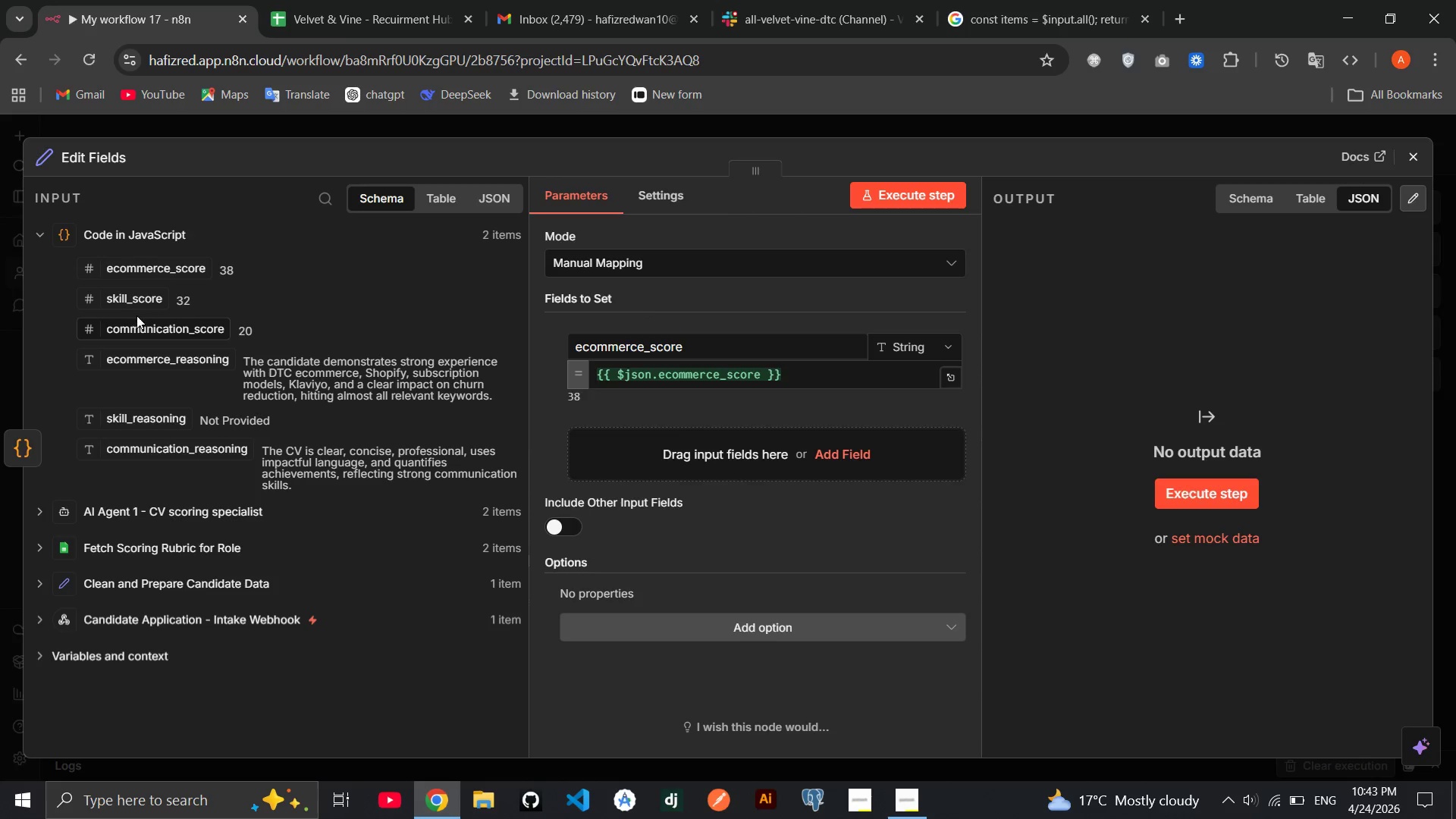 
left_click_drag(start_coordinate=[136, 303], to_coordinate=[636, 453])
 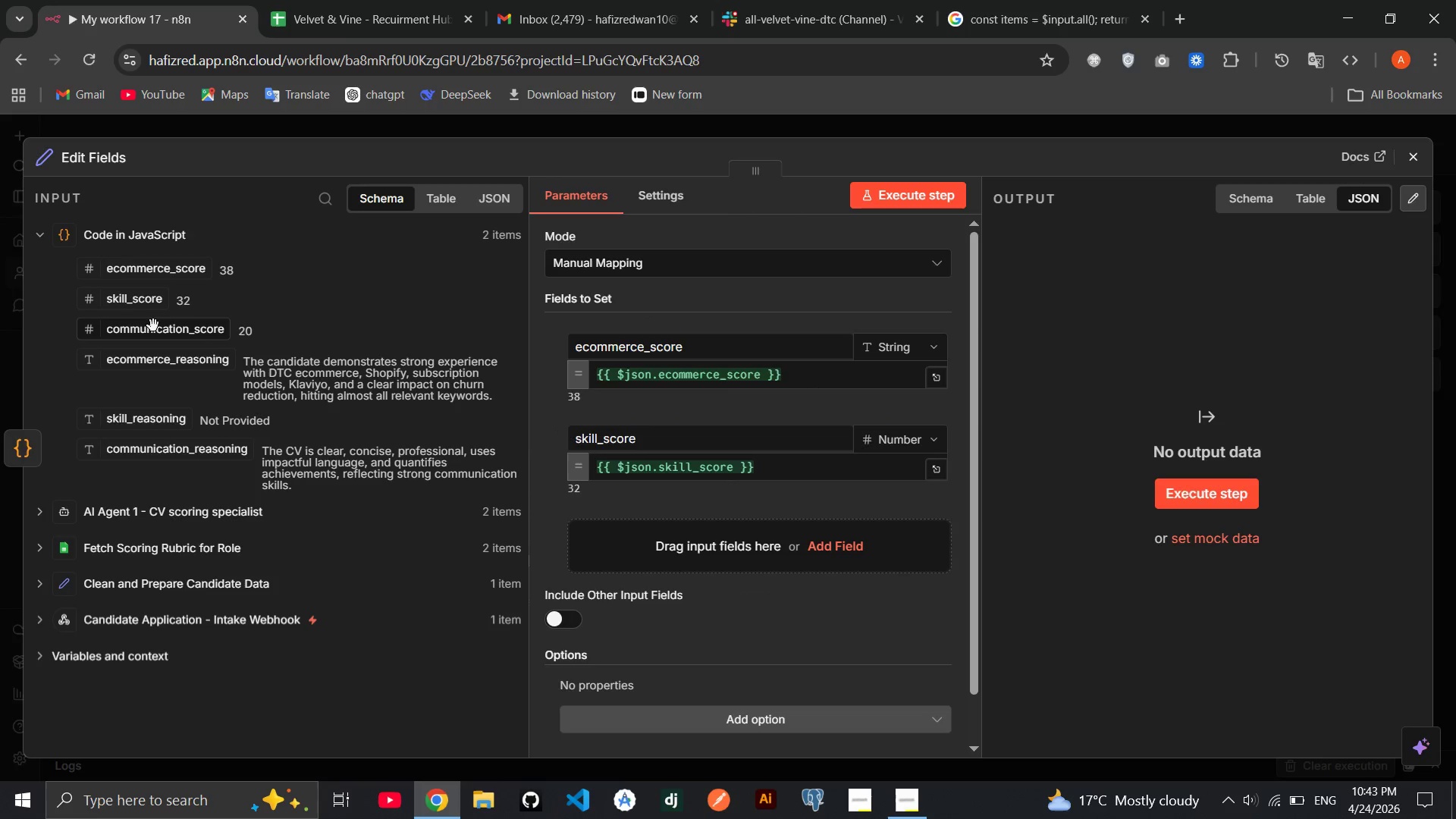 
left_click_drag(start_coordinate=[151, 330], to_coordinate=[692, 538])
 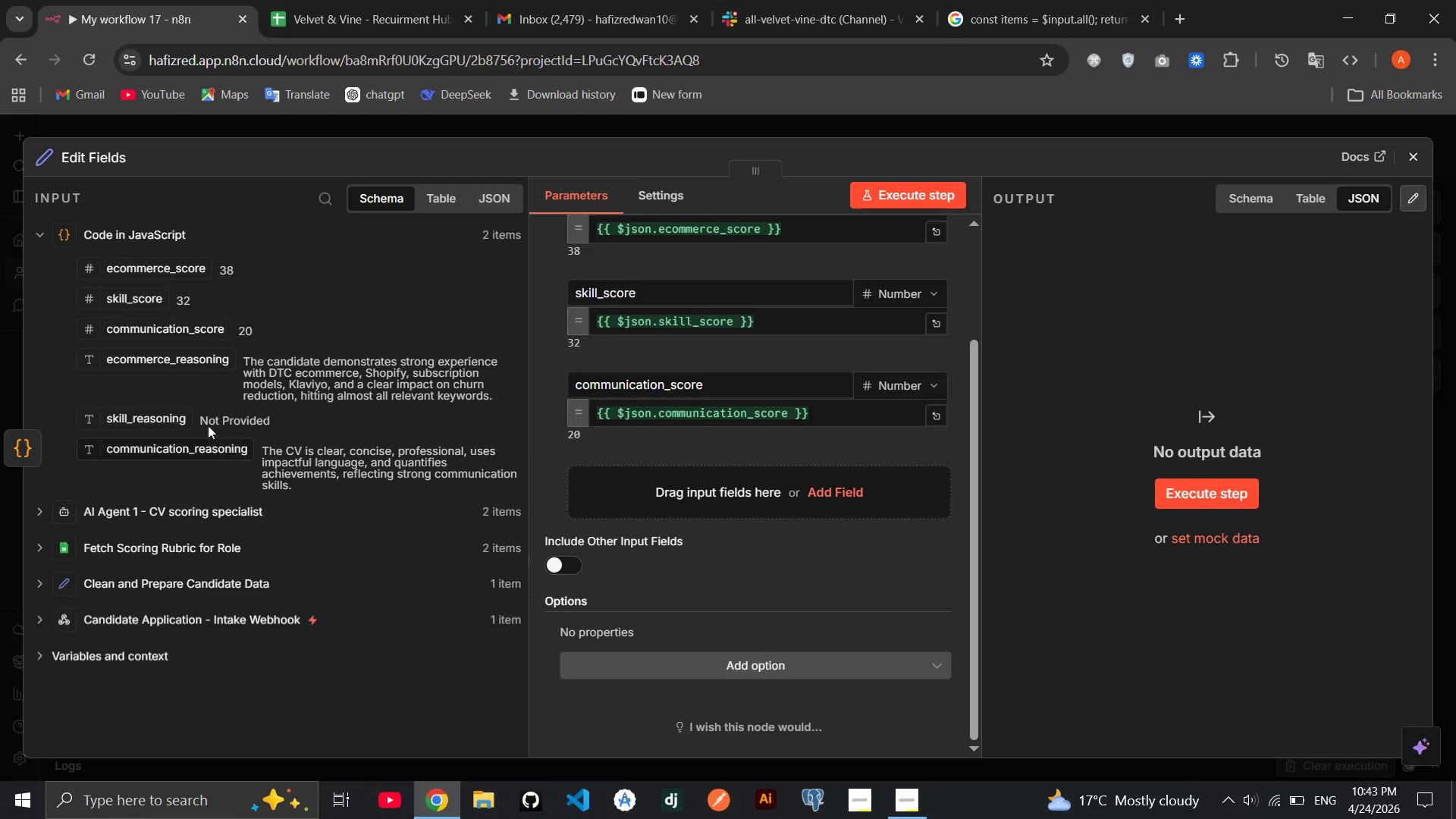 
left_click_drag(start_coordinate=[176, 355], to_coordinate=[670, 497])
 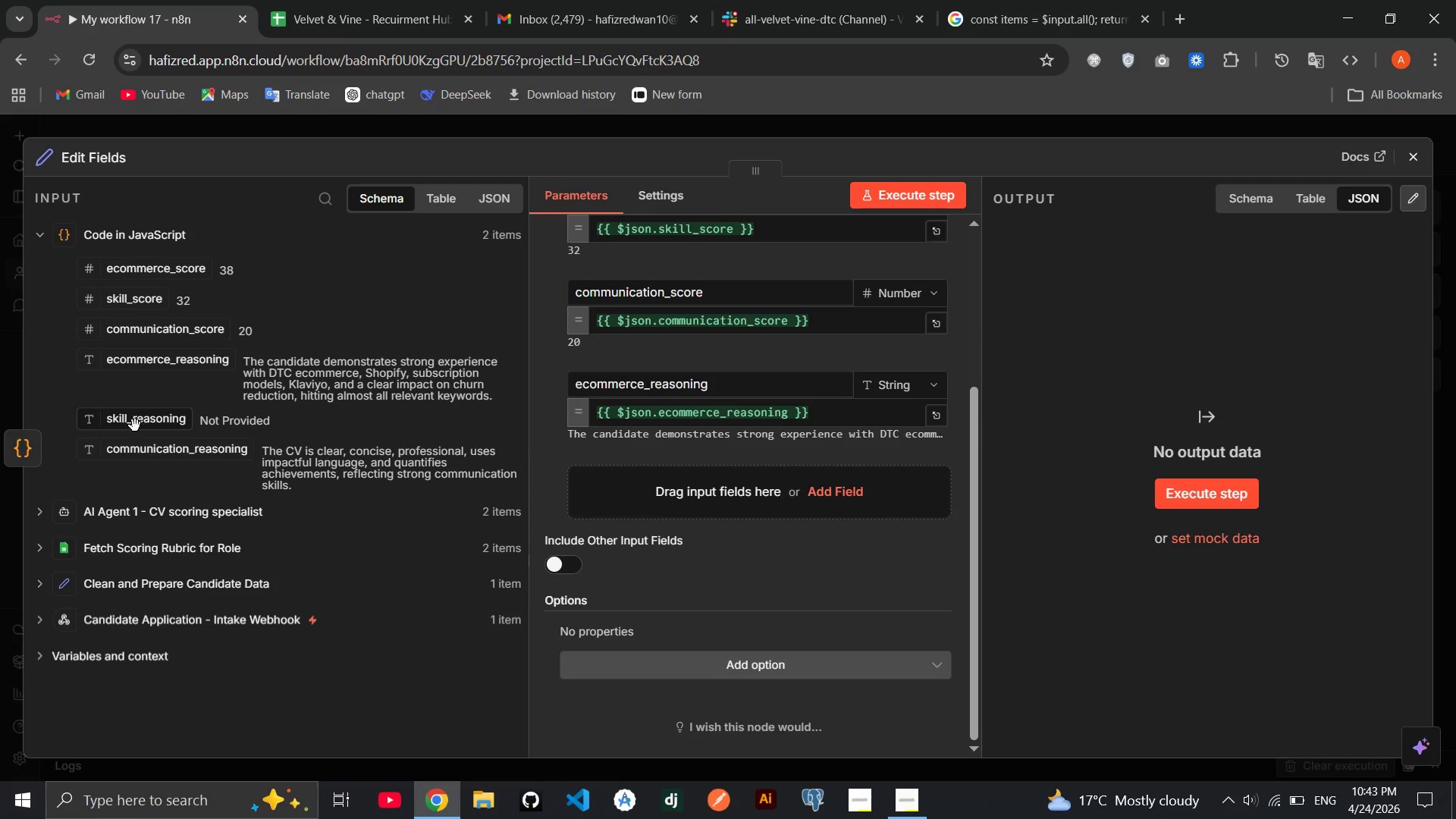 
left_click_drag(start_coordinate=[132, 423], to_coordinate=[679, 480])
 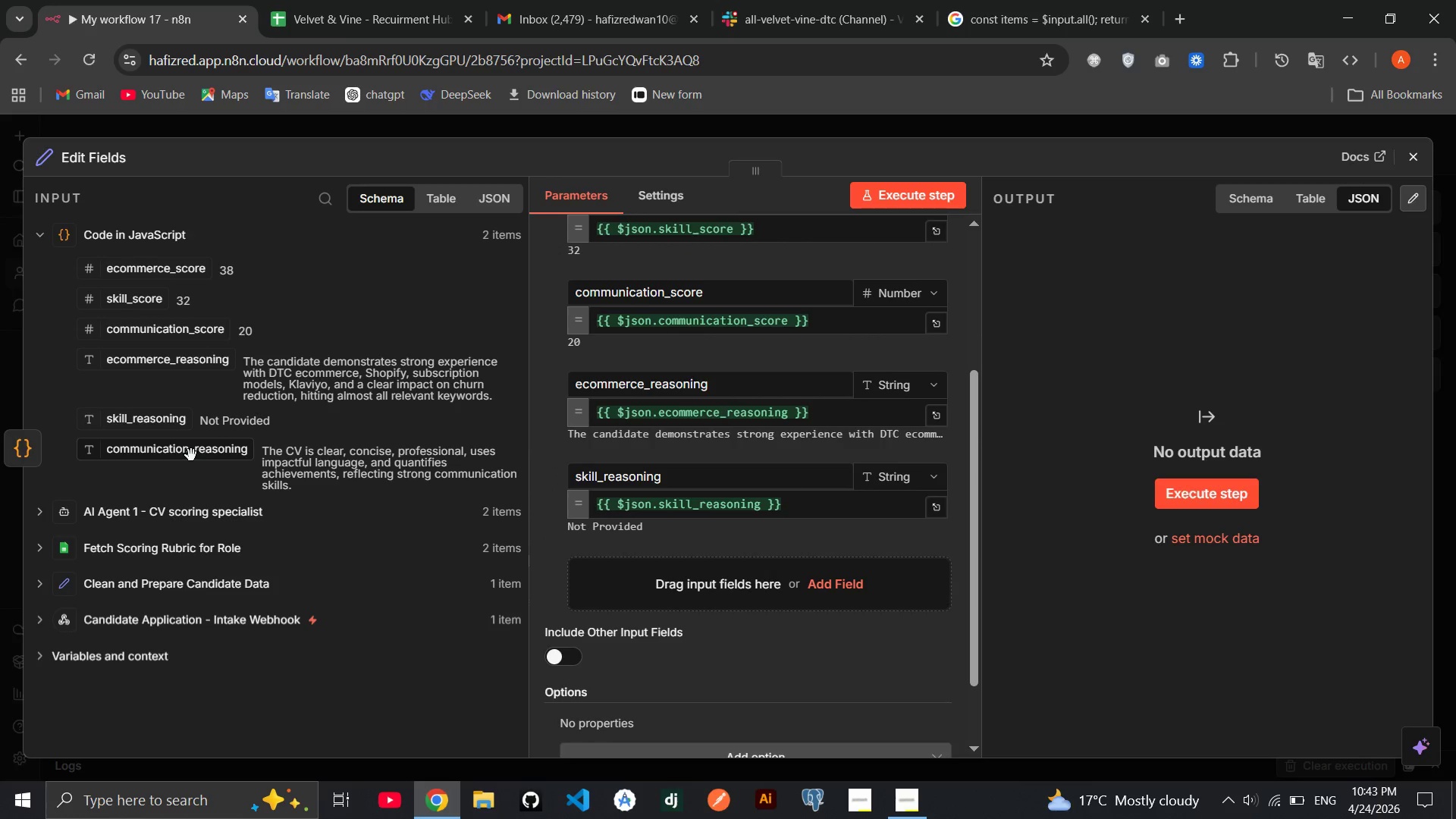 
left_click_drag(start_coordinate=[185, 450], to_coordinate=[716, 585])
 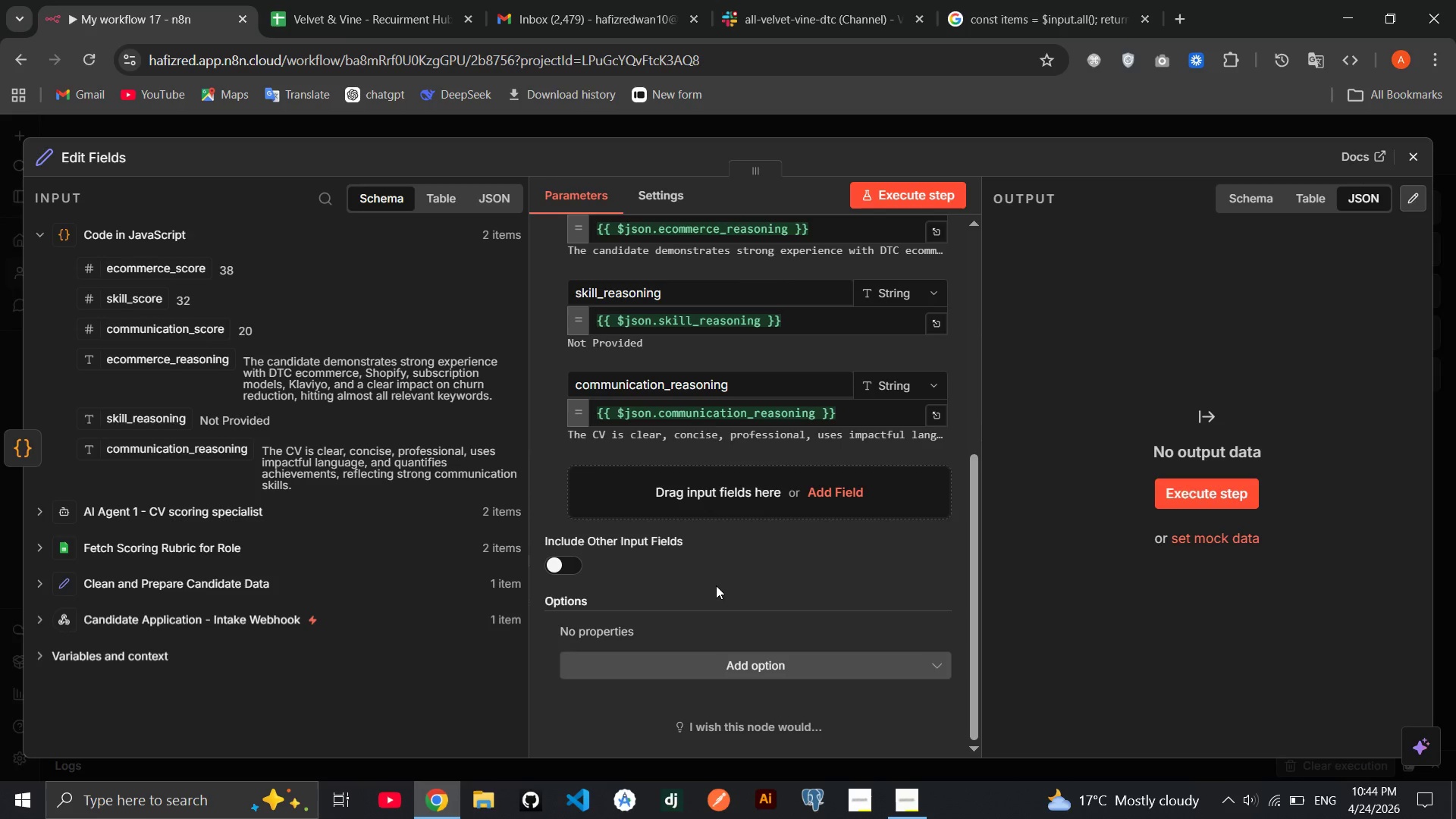 
wait(16.91)
 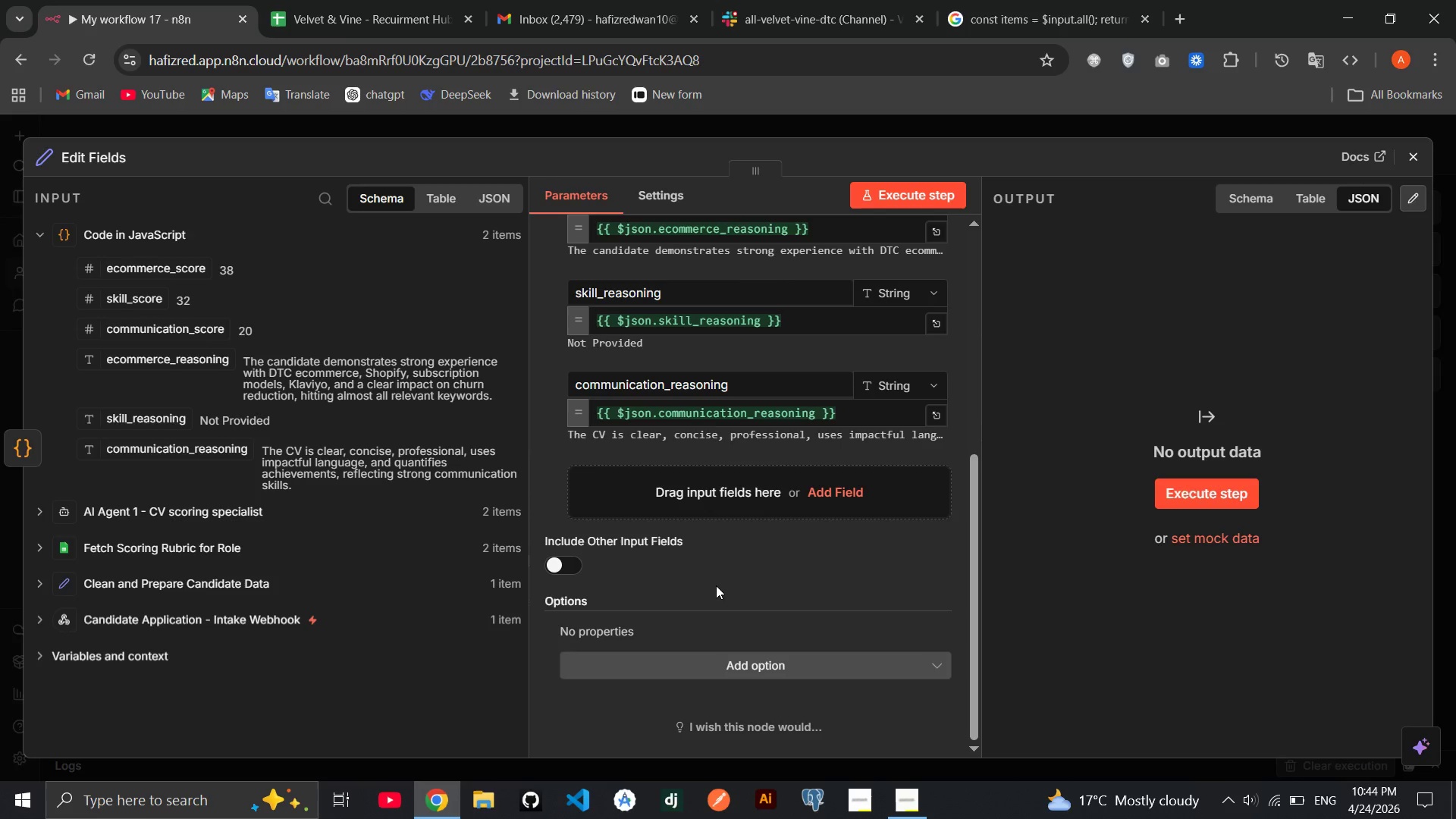 
left_click([1409, 149])
 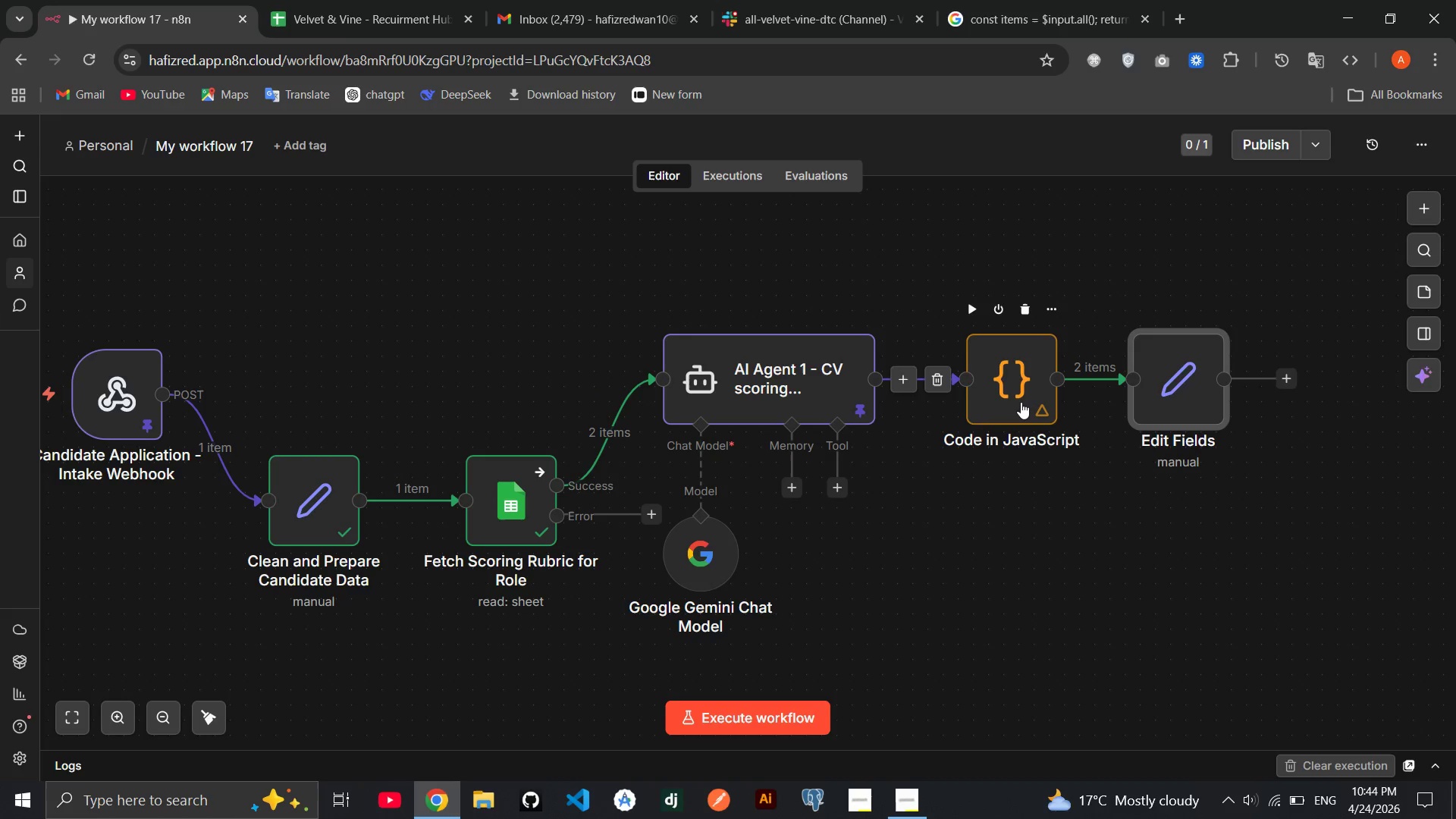 
double_click([1021, 402])
 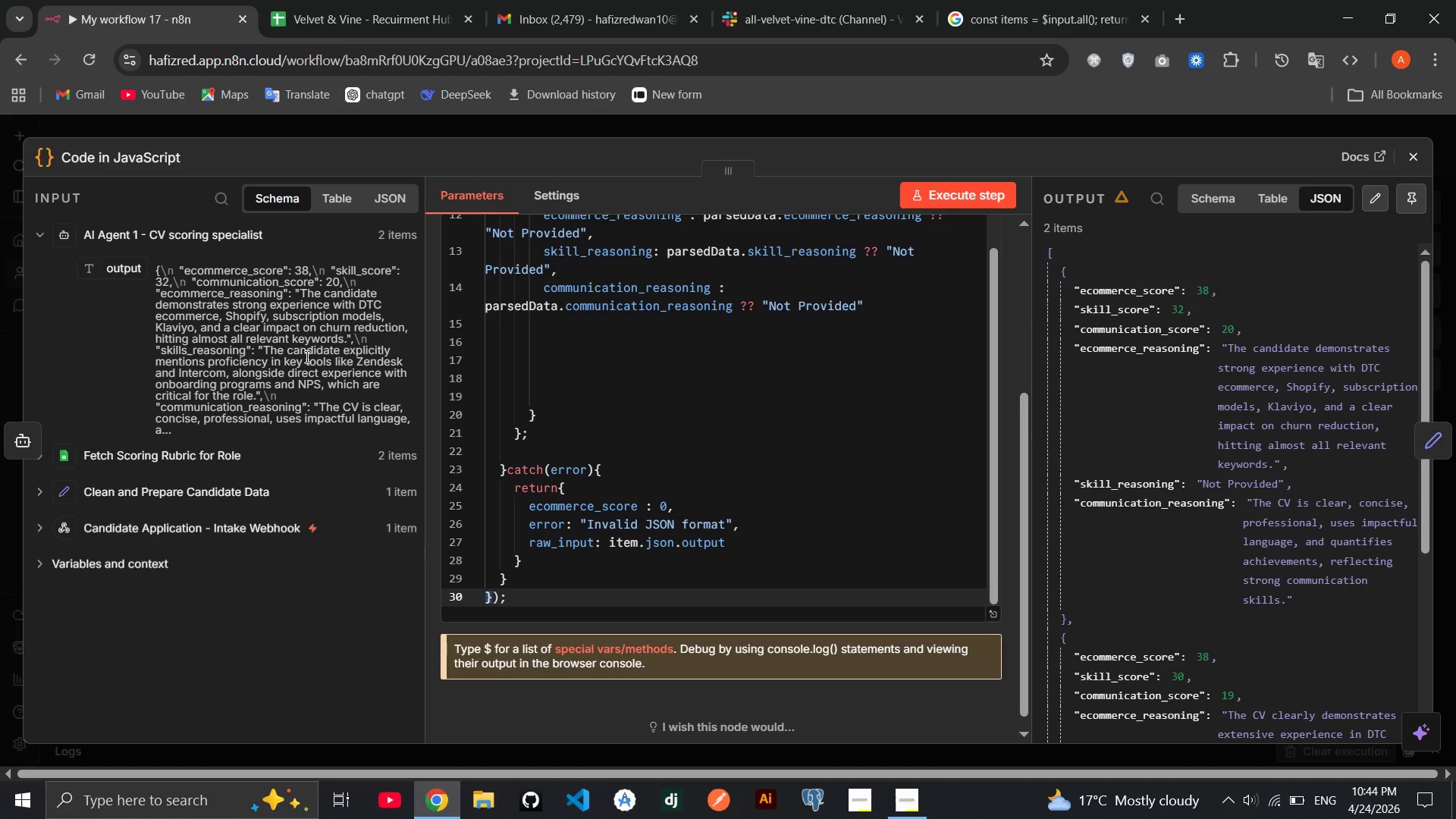 
wait(13.73)
 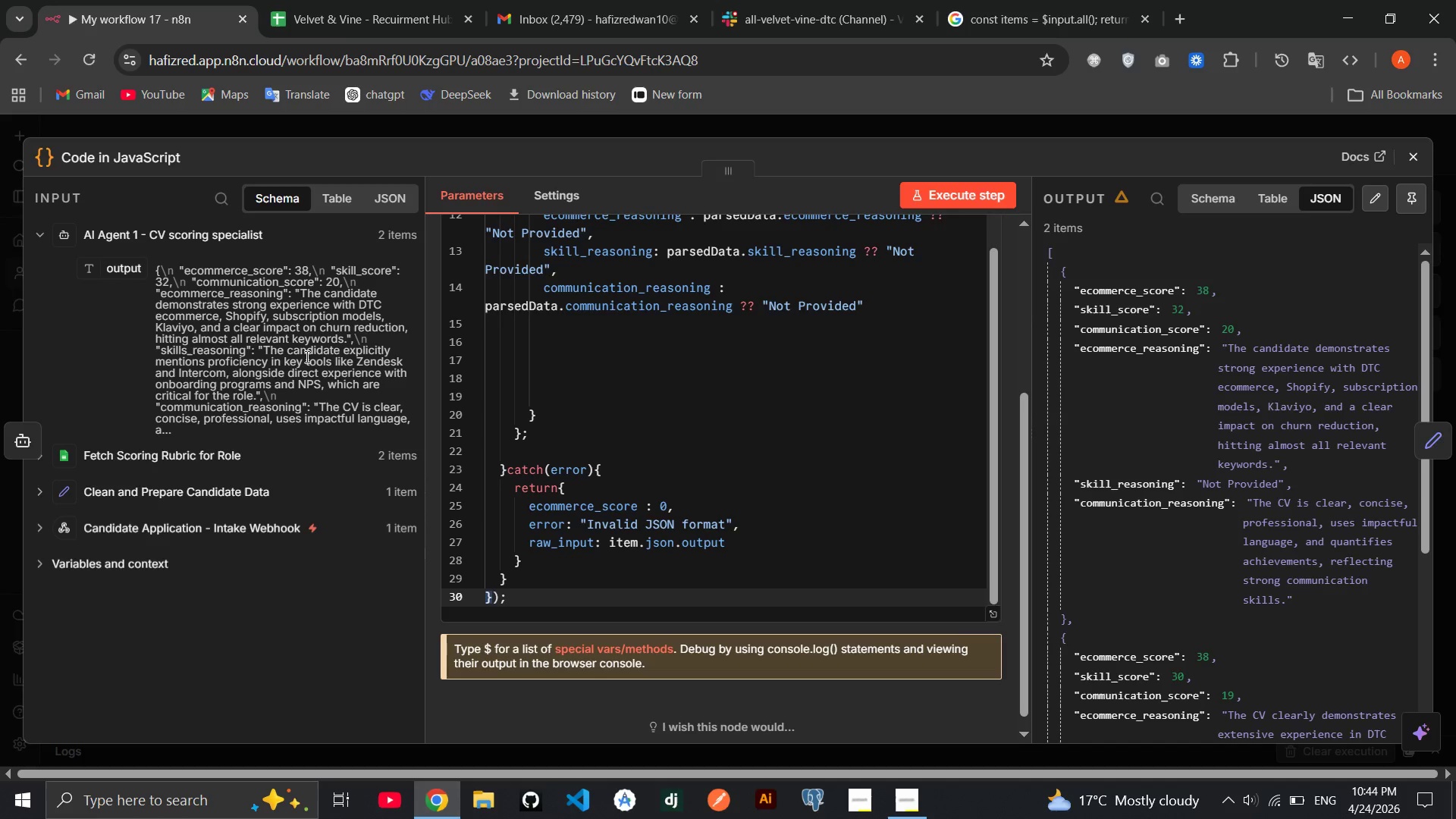 
left_click([164, 434])
 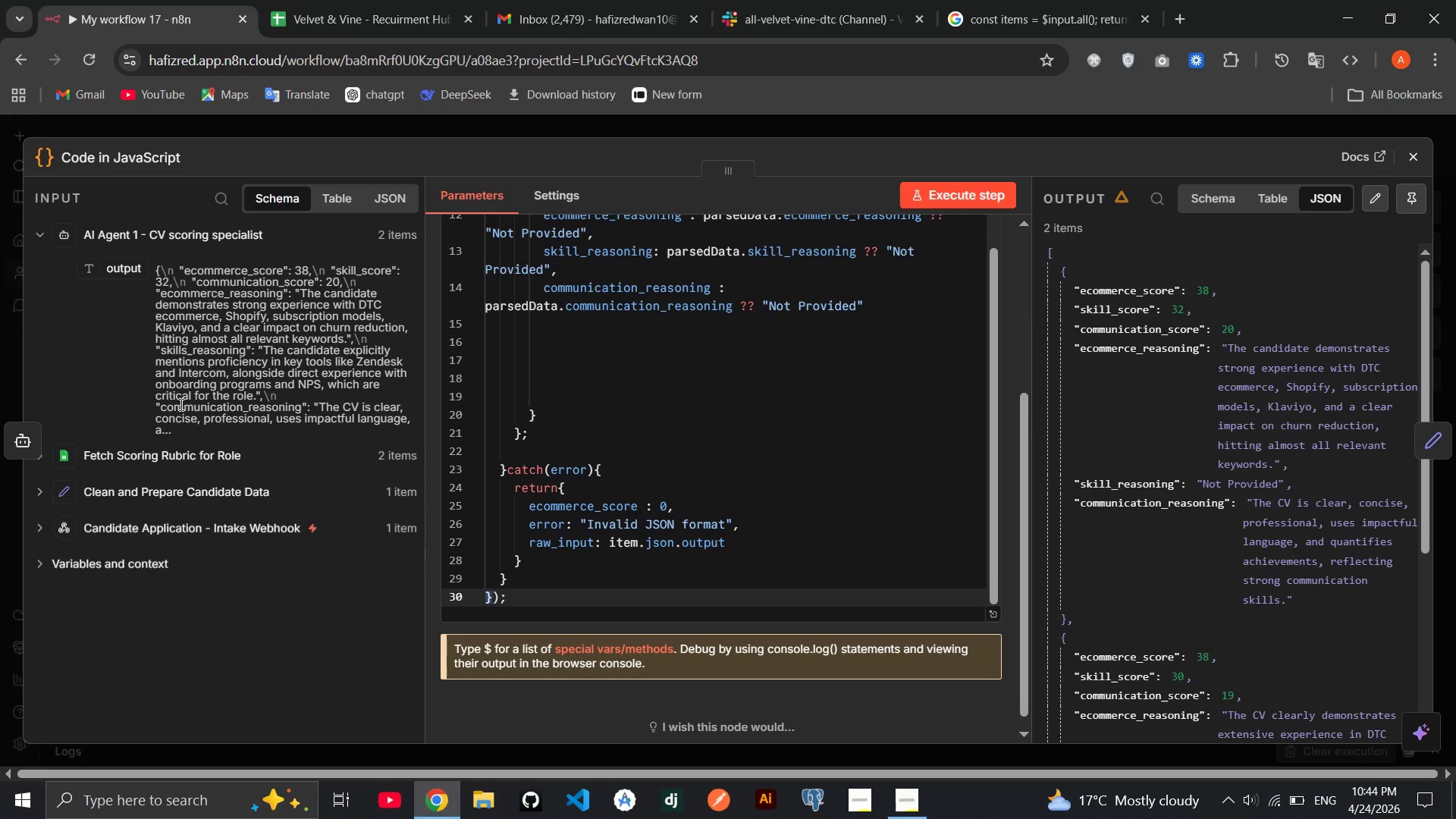 
wait(8.2)
 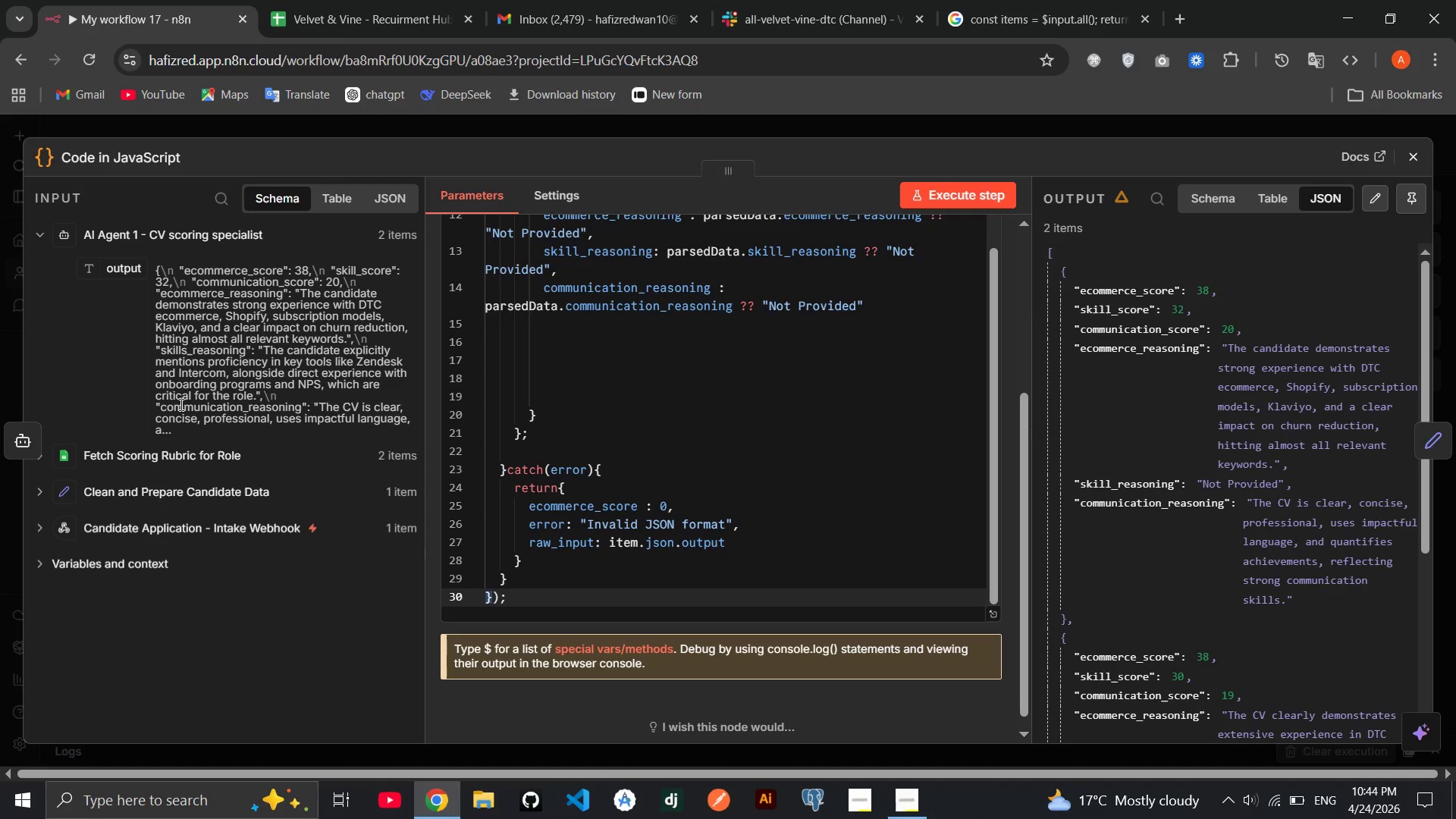 
left_click([1417, 153])
 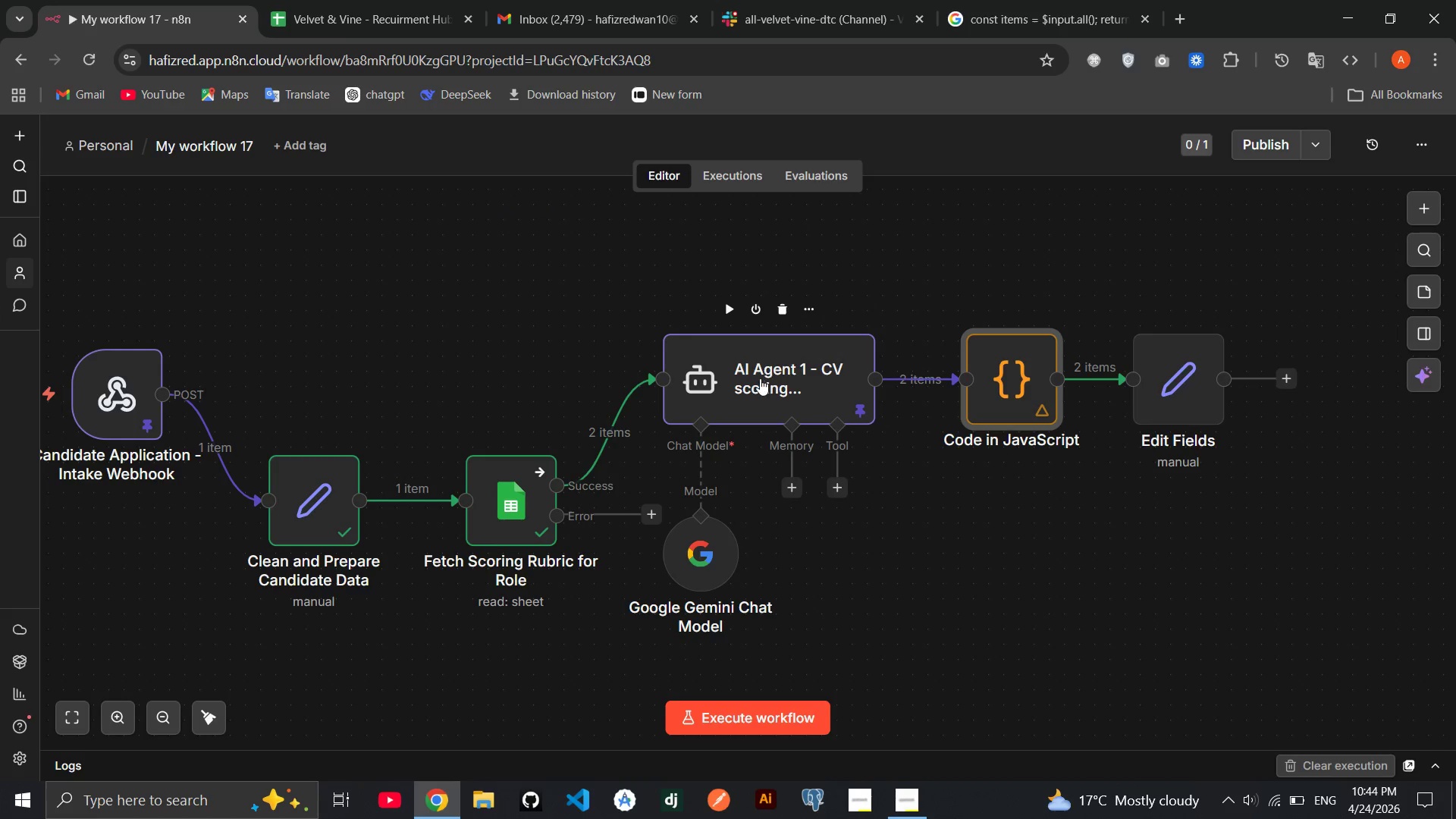 
double_click([760, 378])
 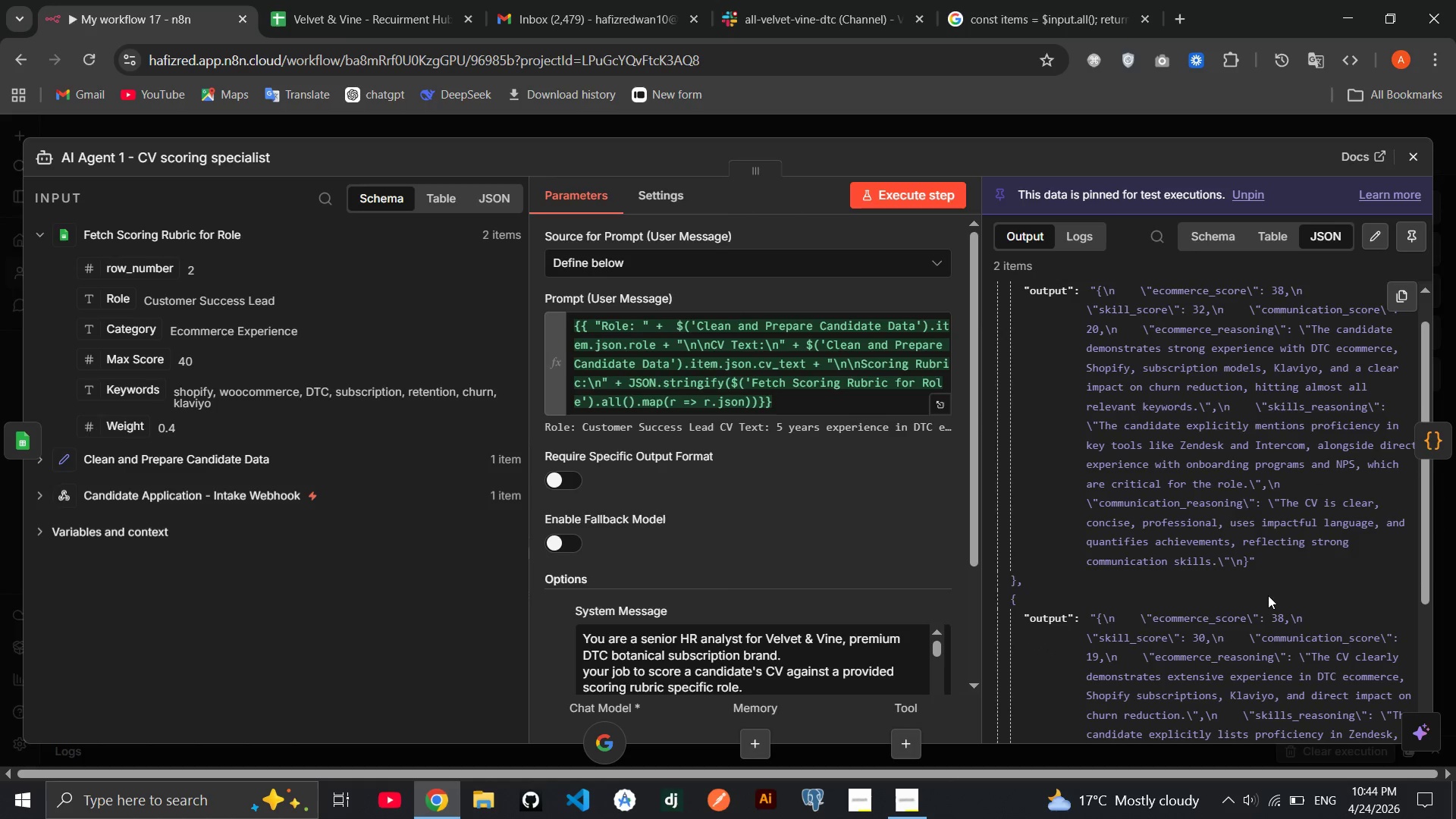 
wait(8.25)
 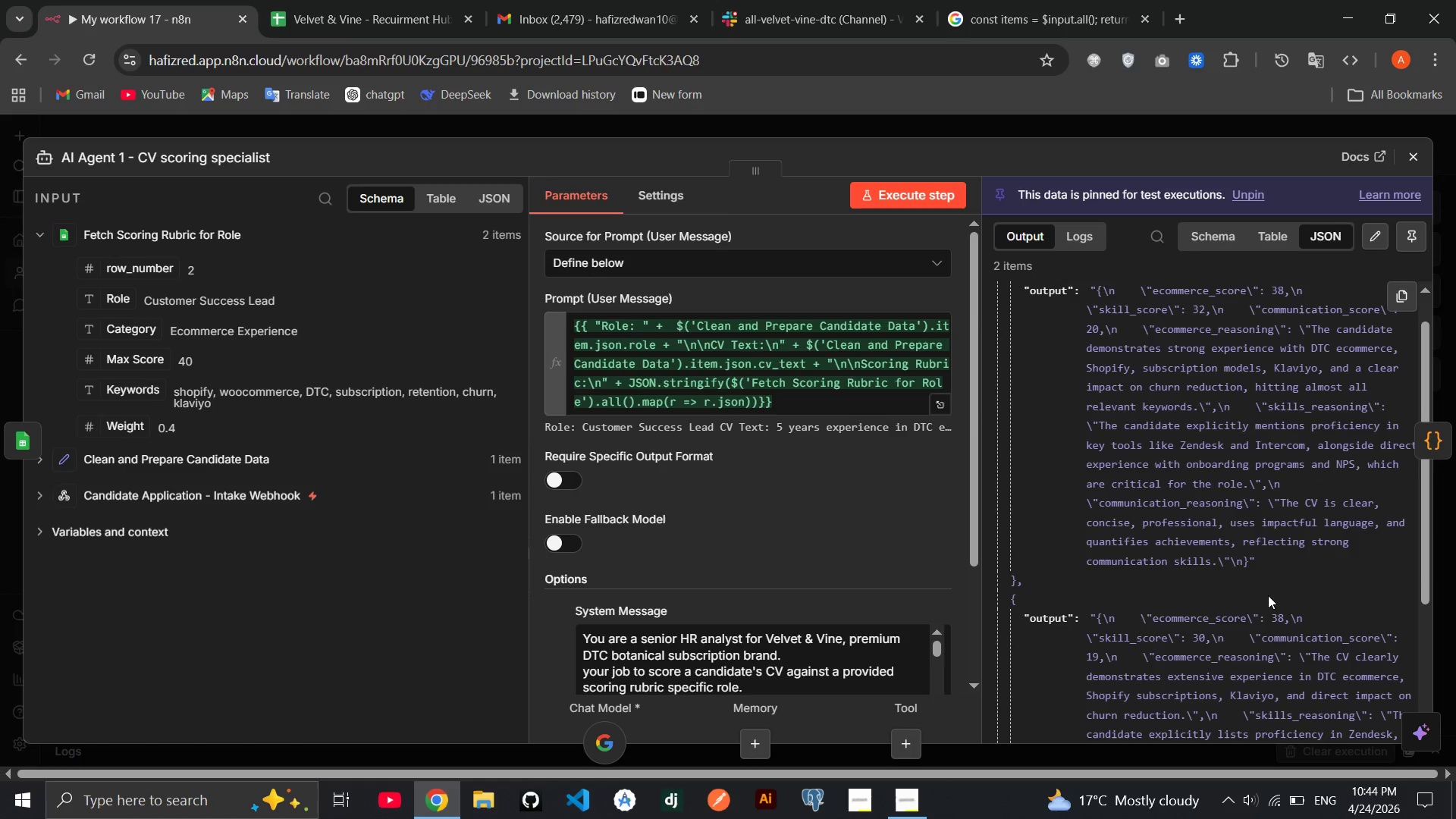 
left_click([1413, 161])
 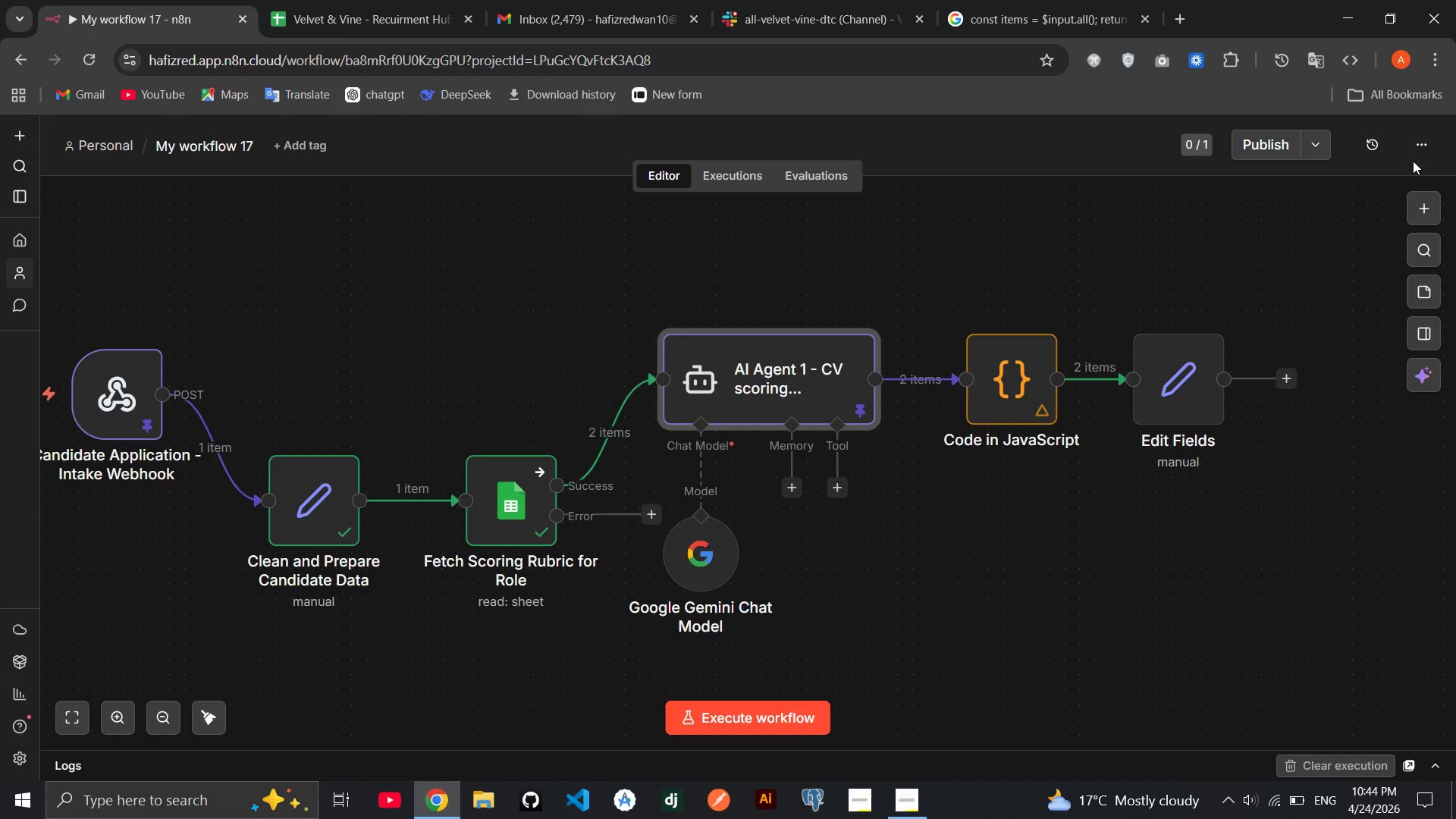 
wait(8.38)
 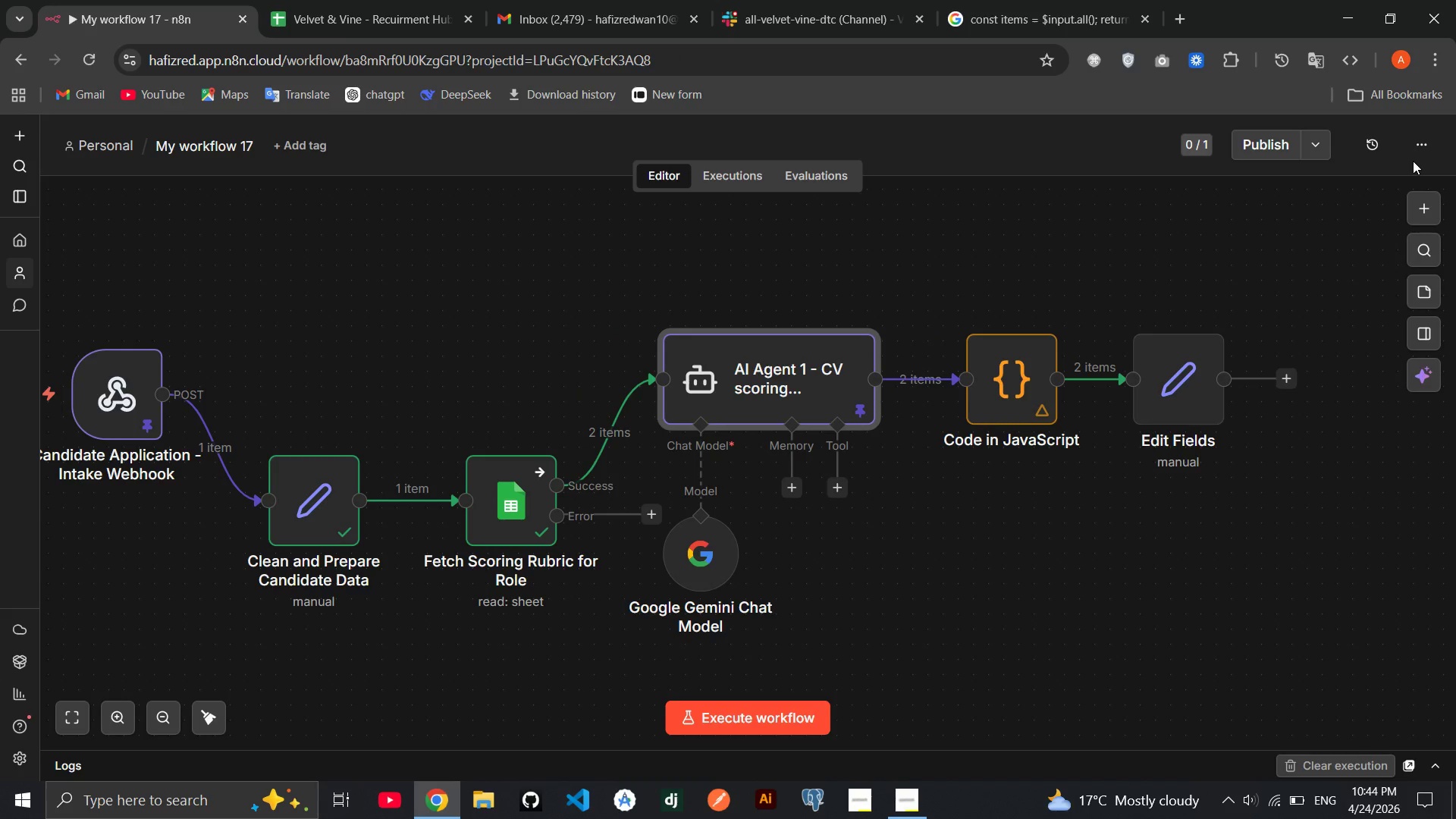 
double_click([1170, 349])
 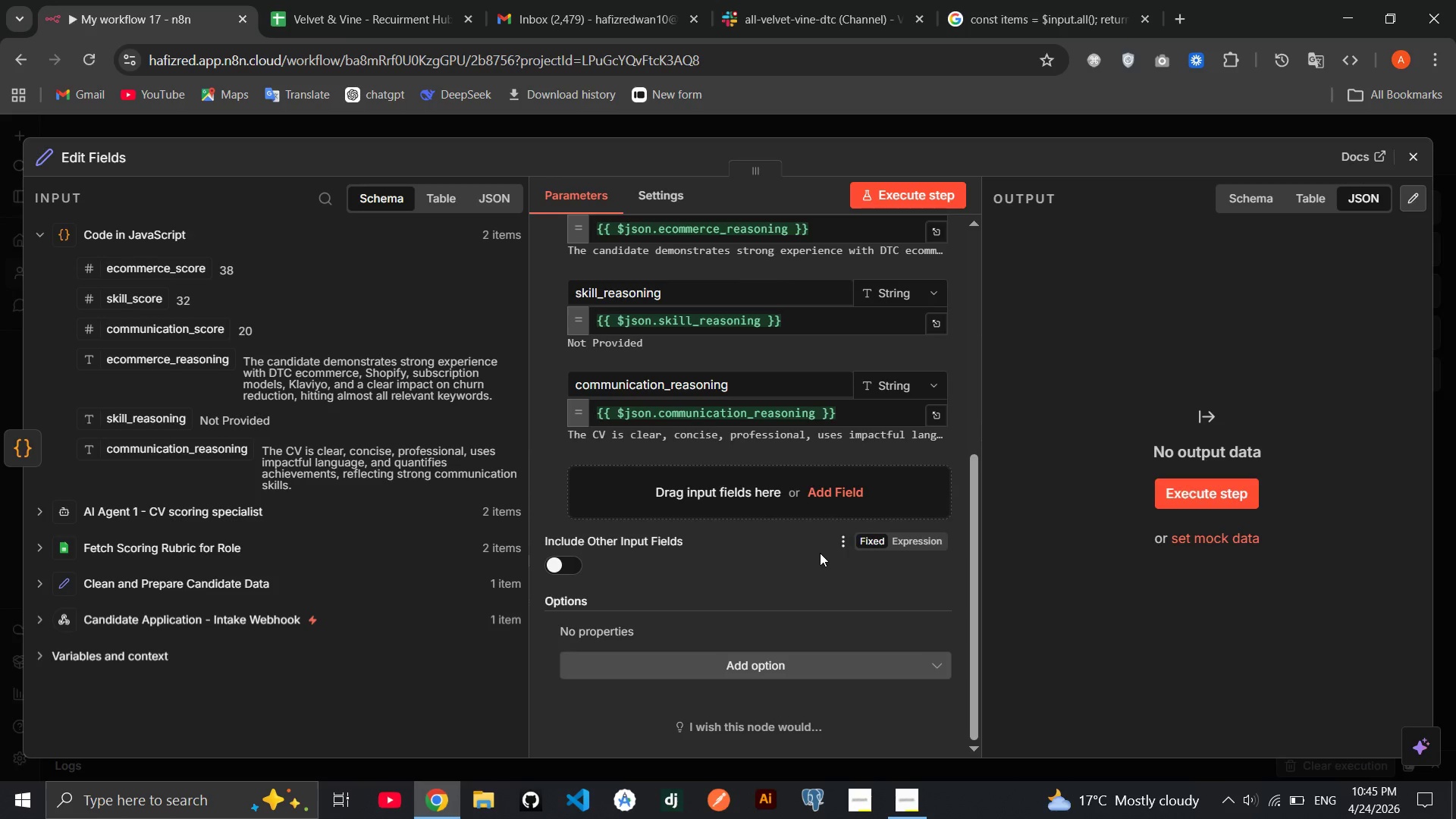 
wait(57.5)
 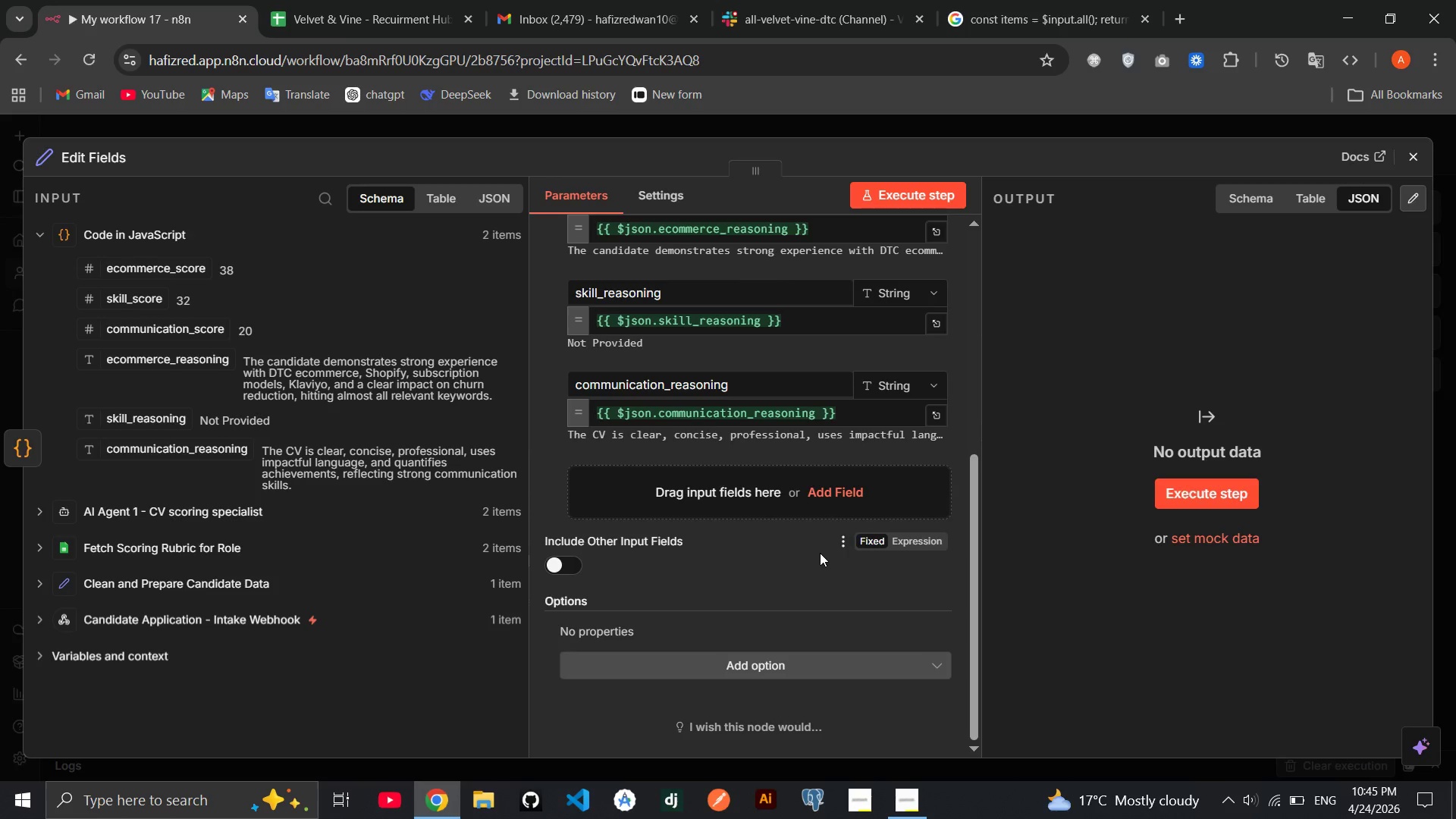 
left_click([1407, 151])
 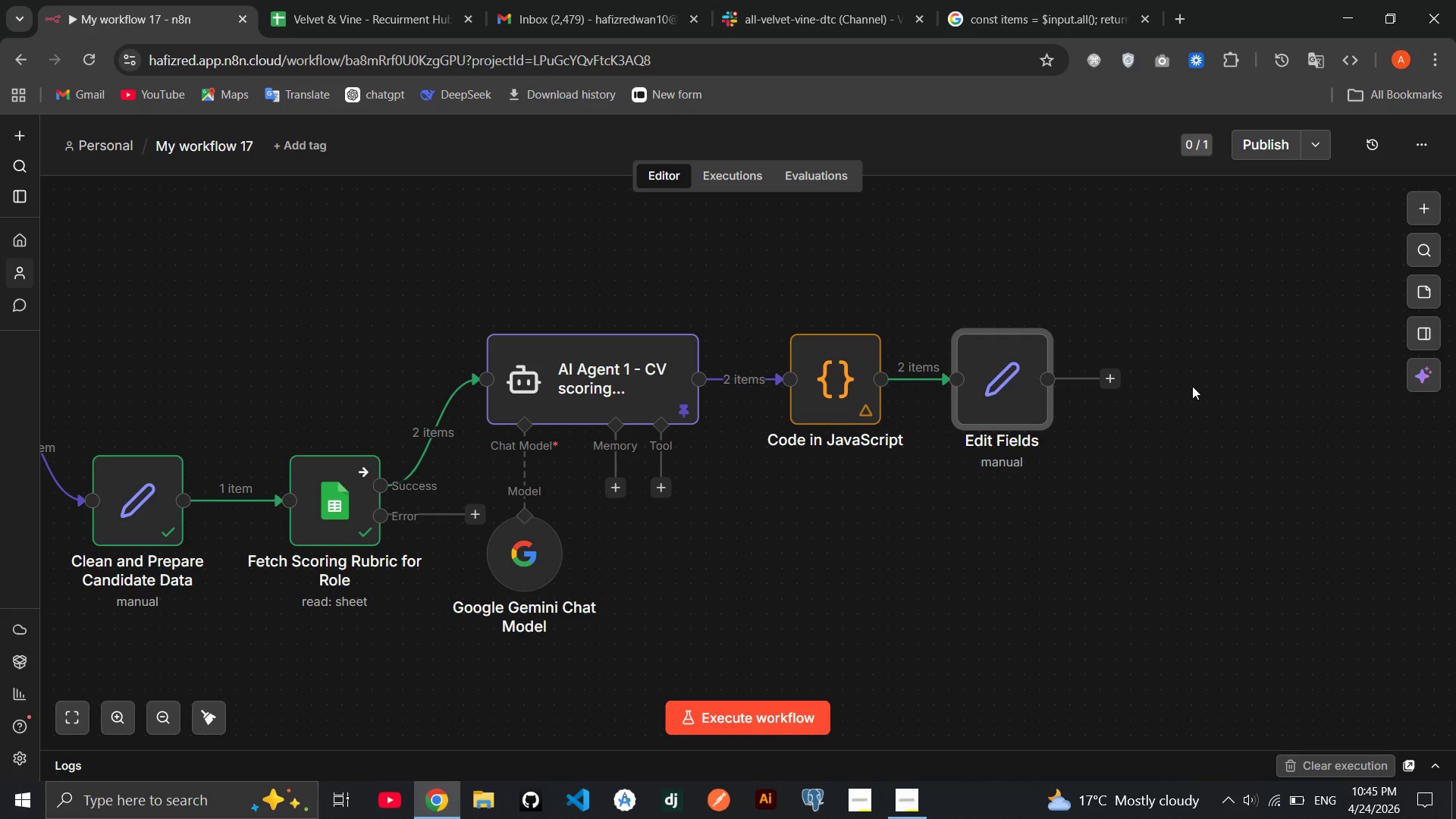 
wait(9.08)
 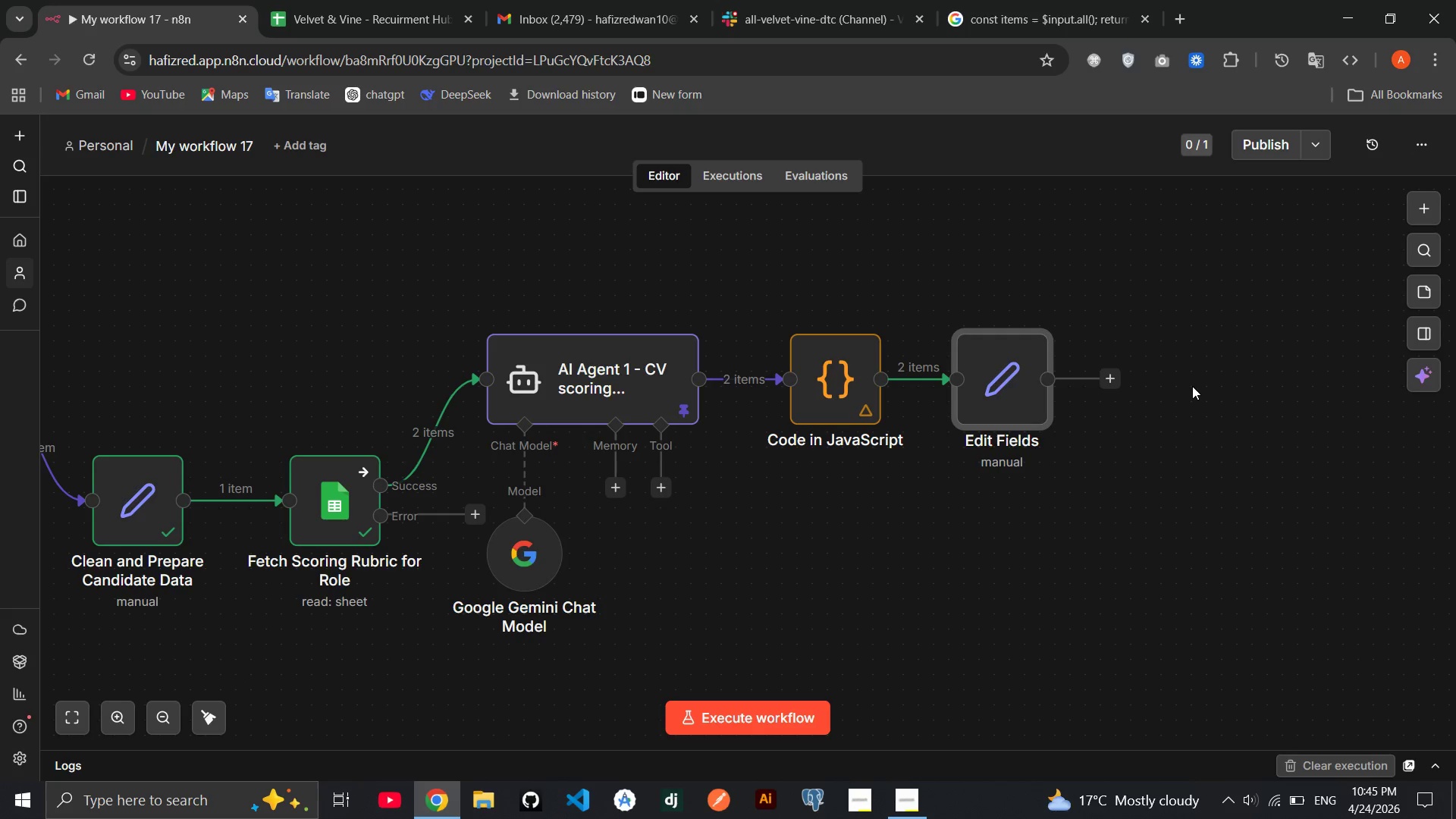 
double_click([992, 389])
 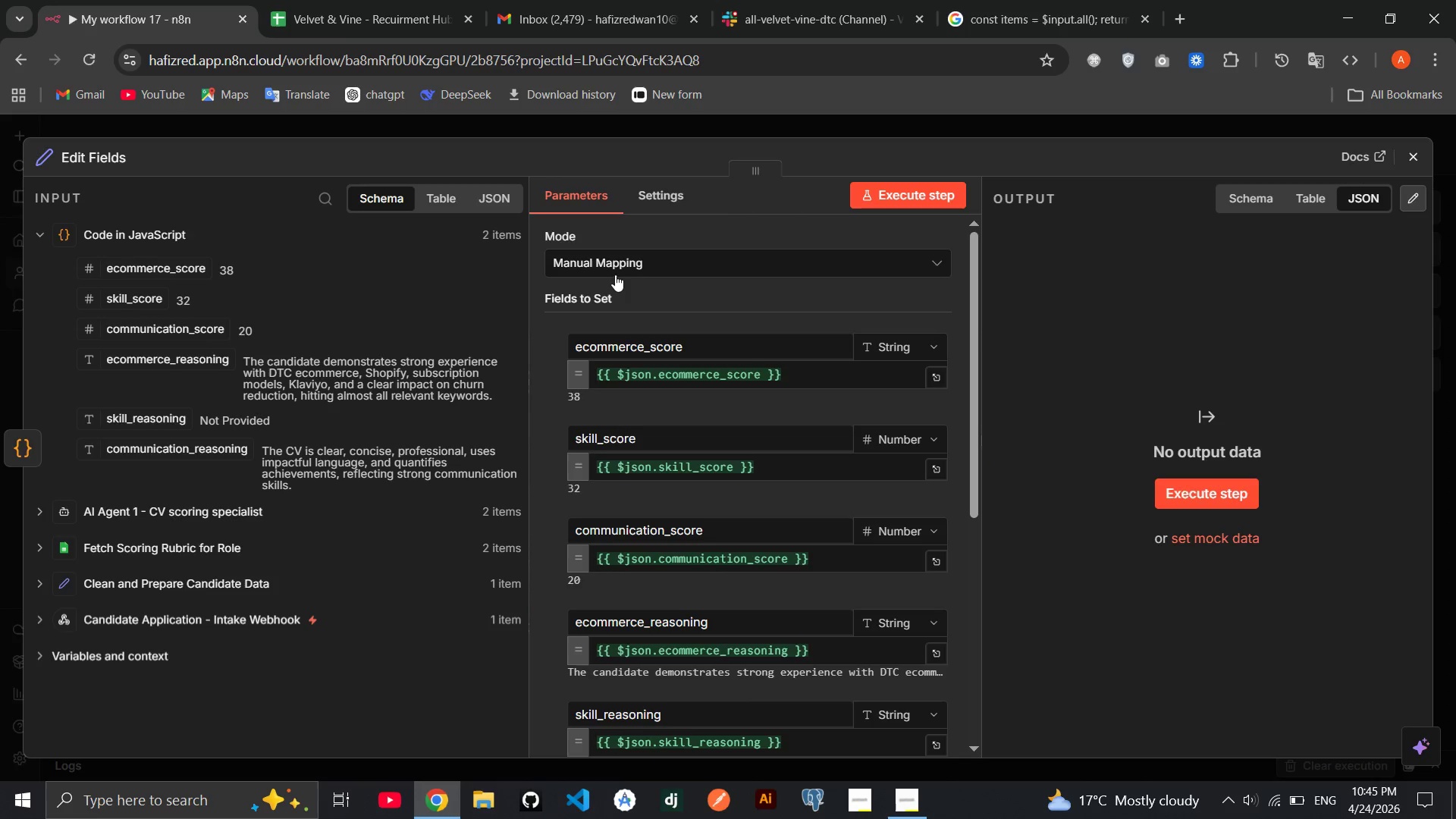 
left_click([89, 149])
 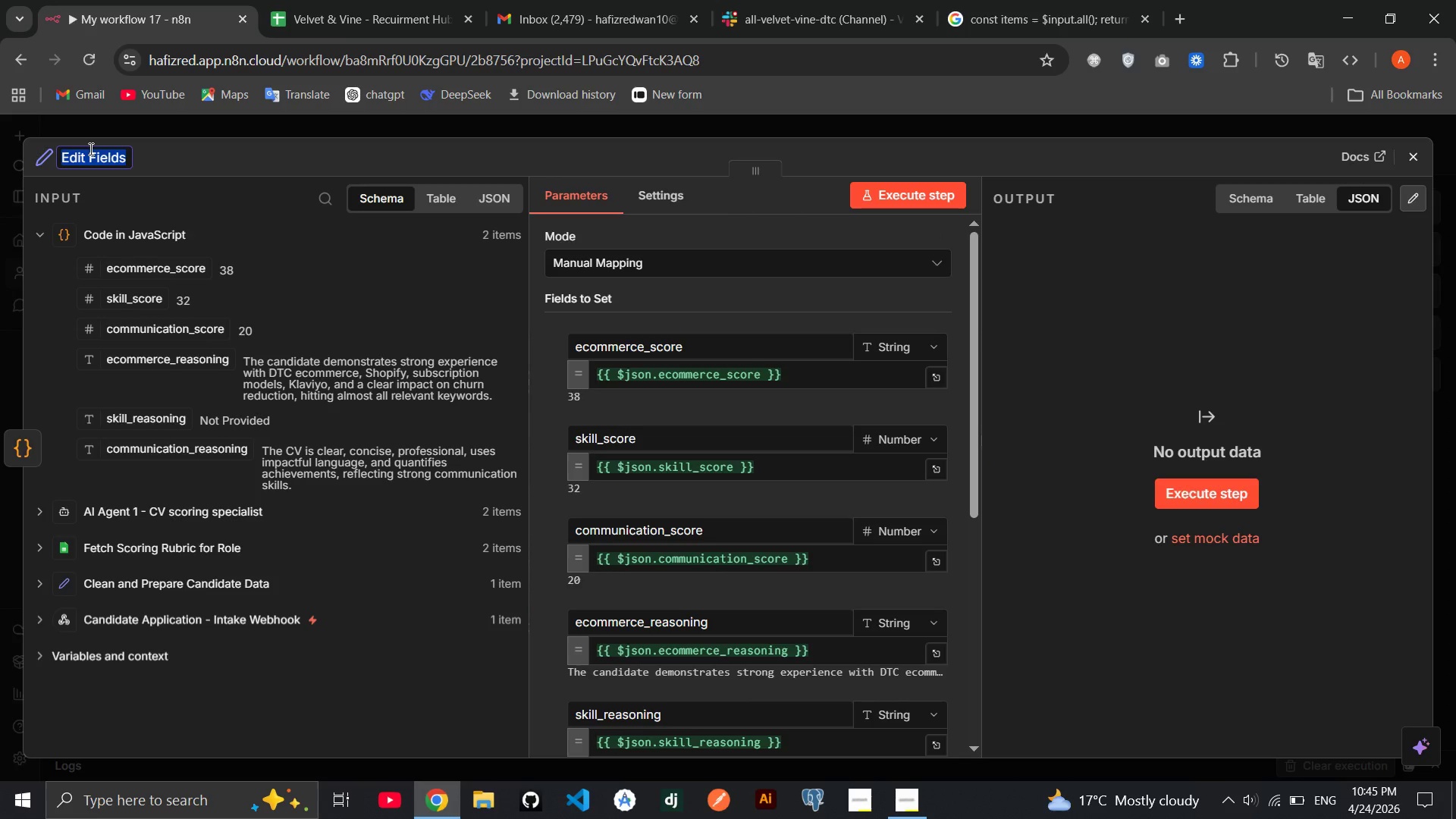 
type(Parse AI )
 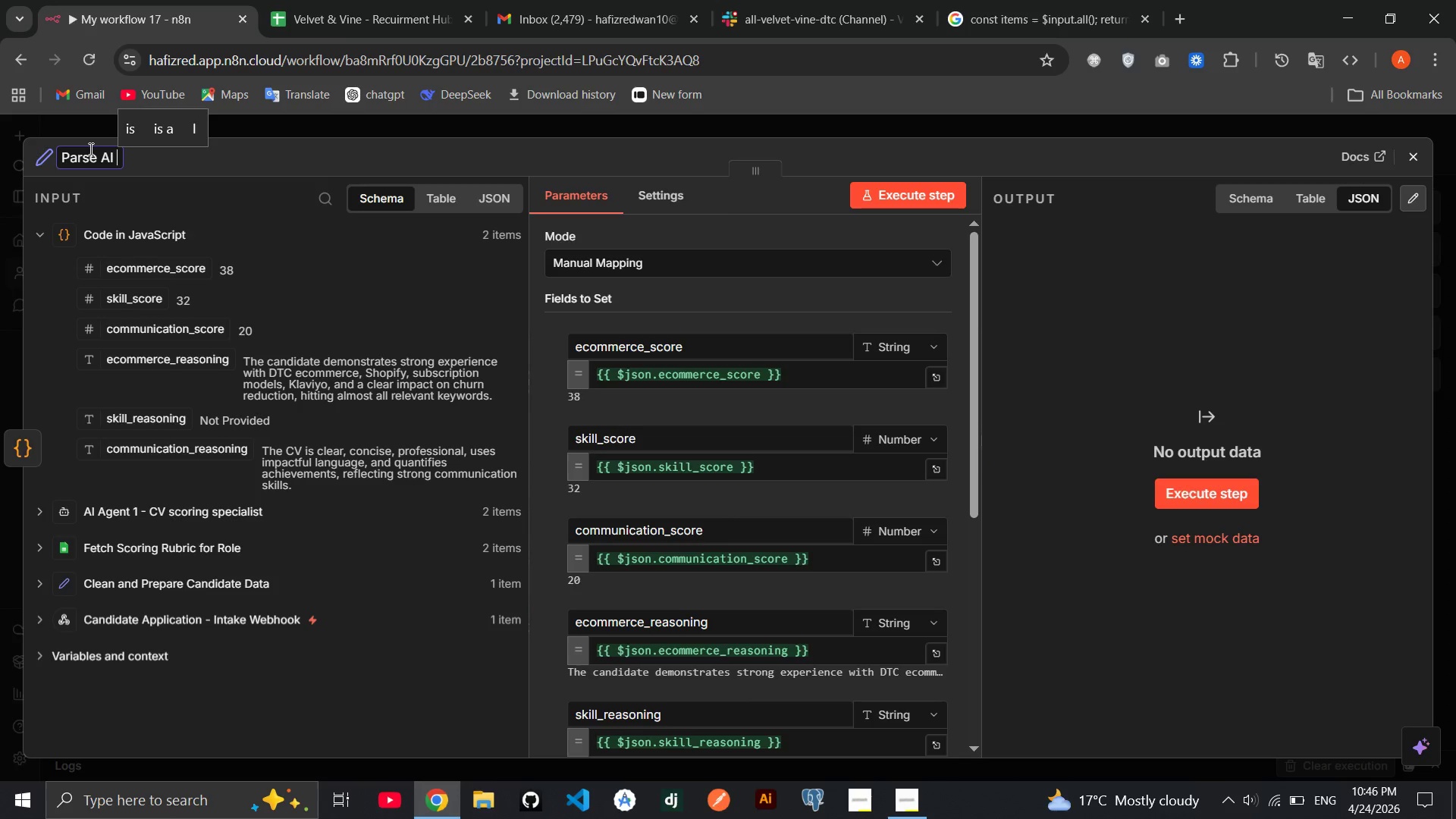 
type(Scoring Output - Safe JSON Extrct)
 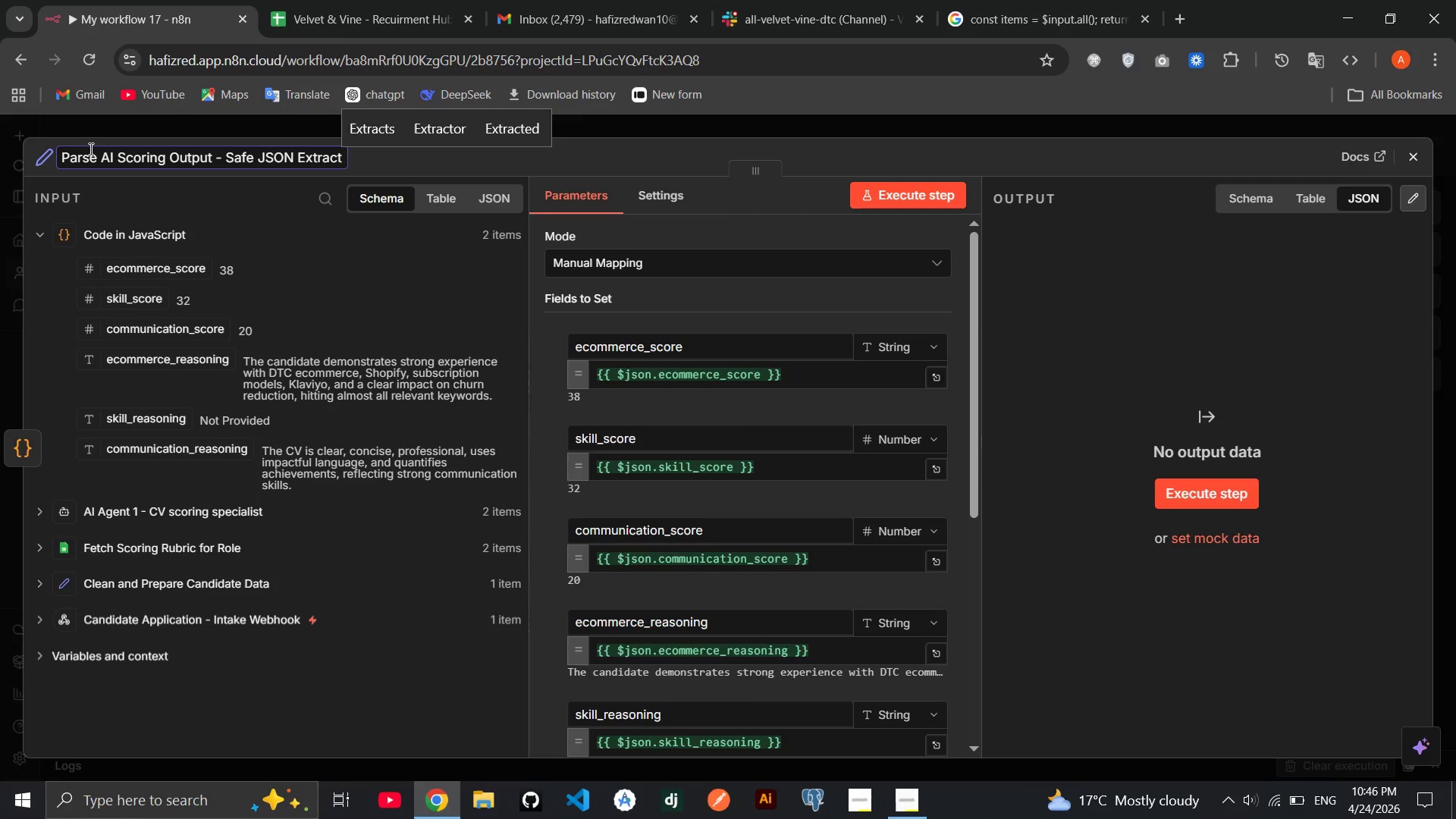 
key(Enter)
 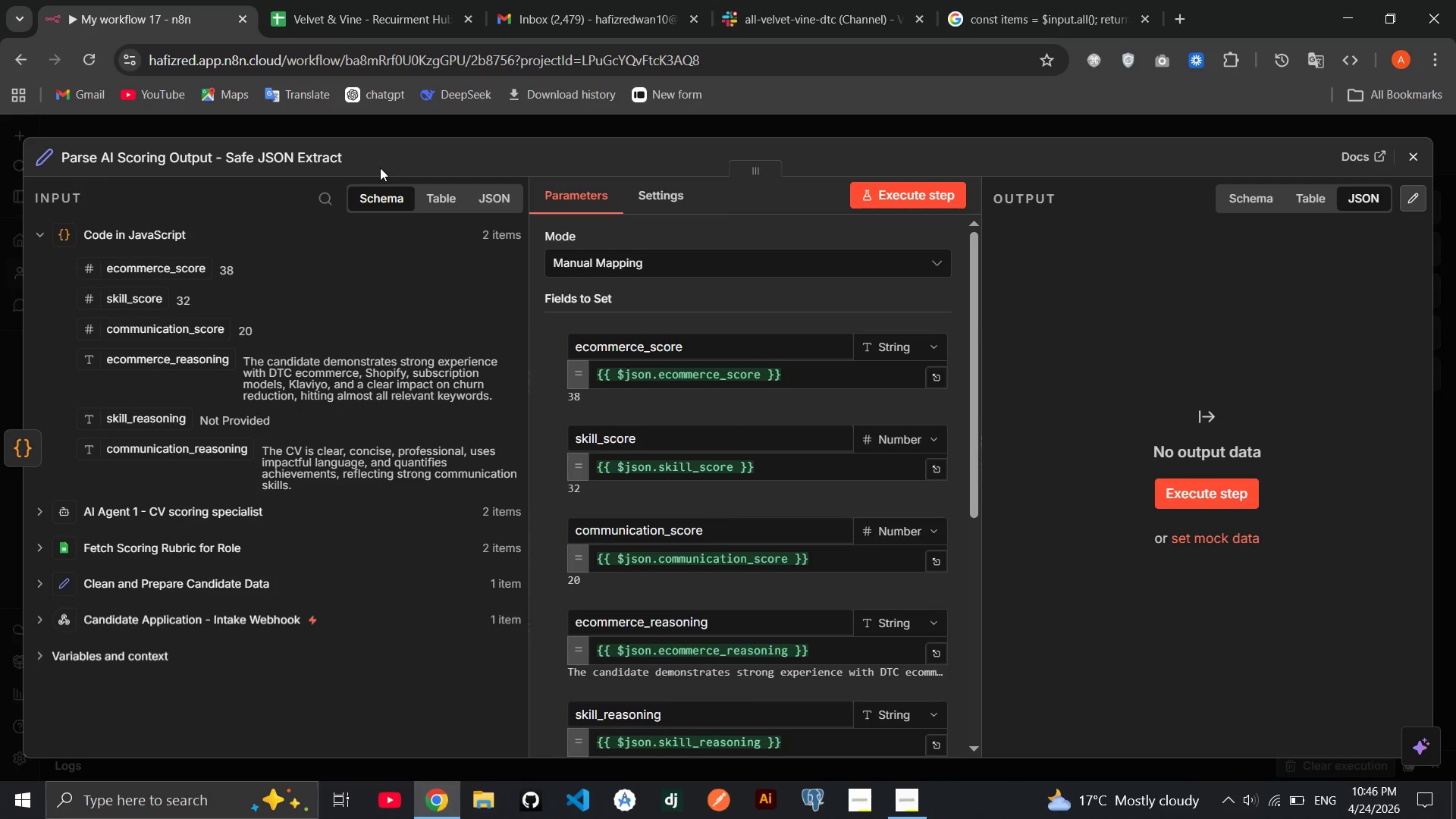 
left_click([380, 168])
 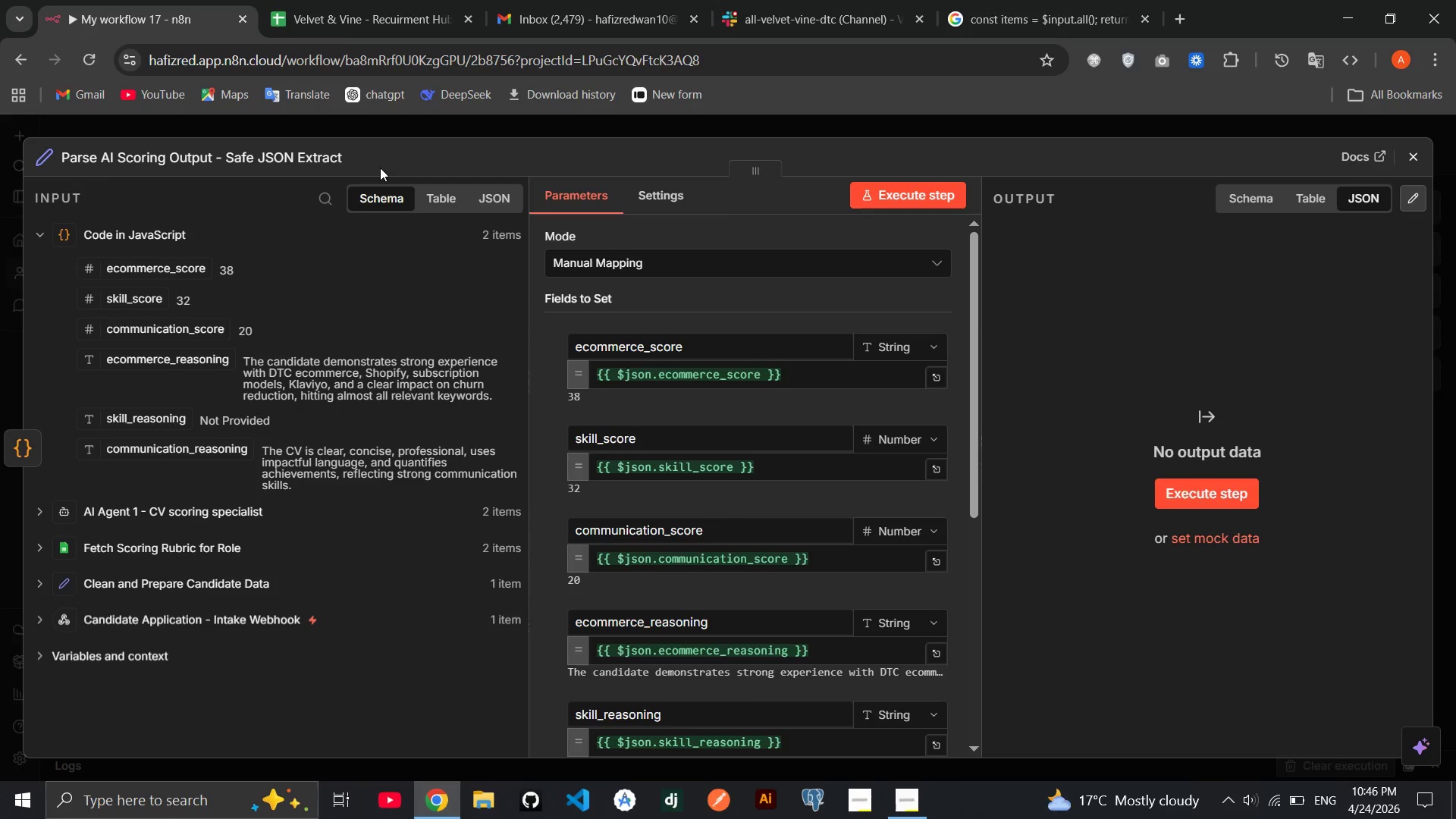 
wait(8.27)
 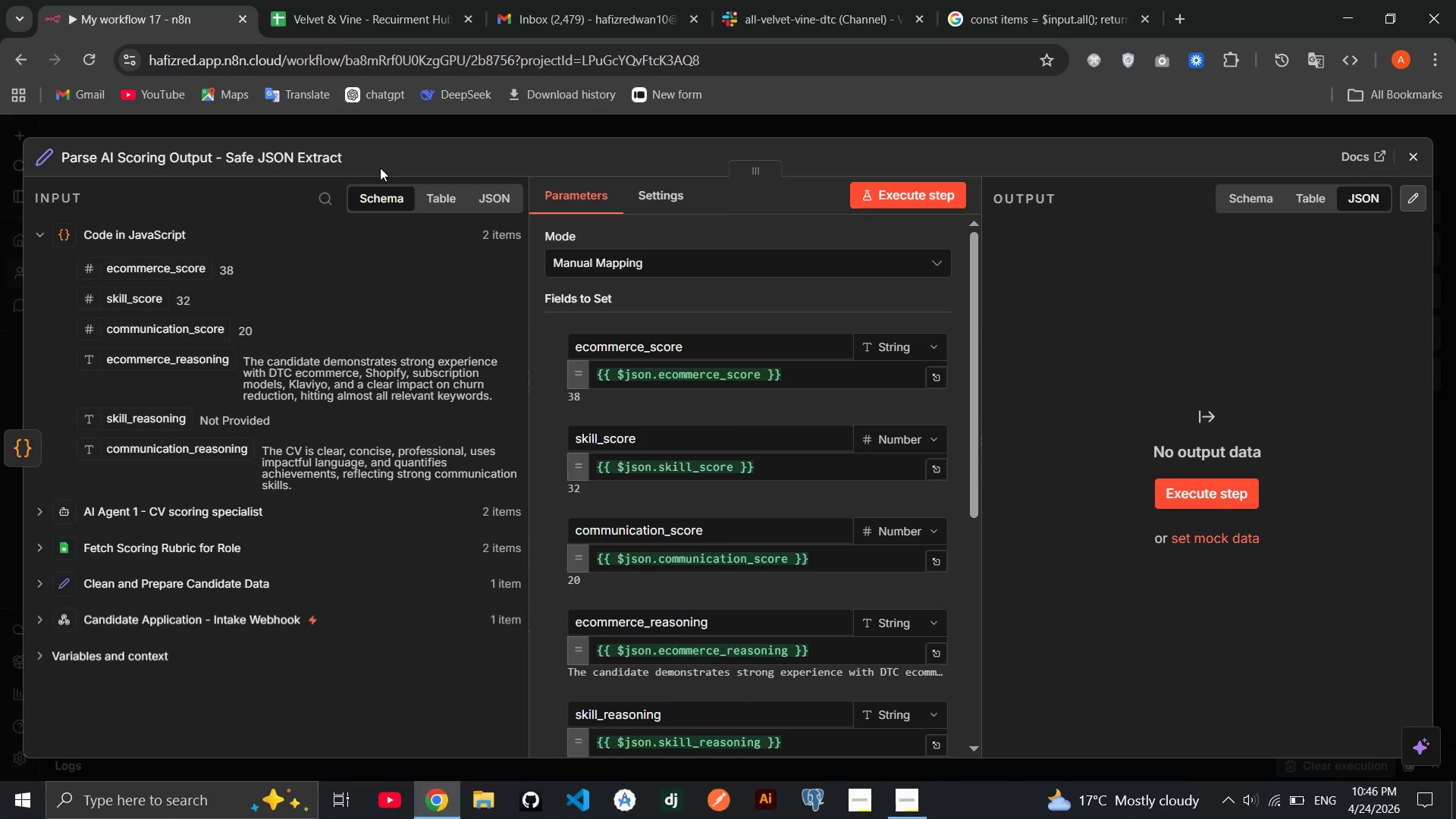 
left_click([1425, 160])
 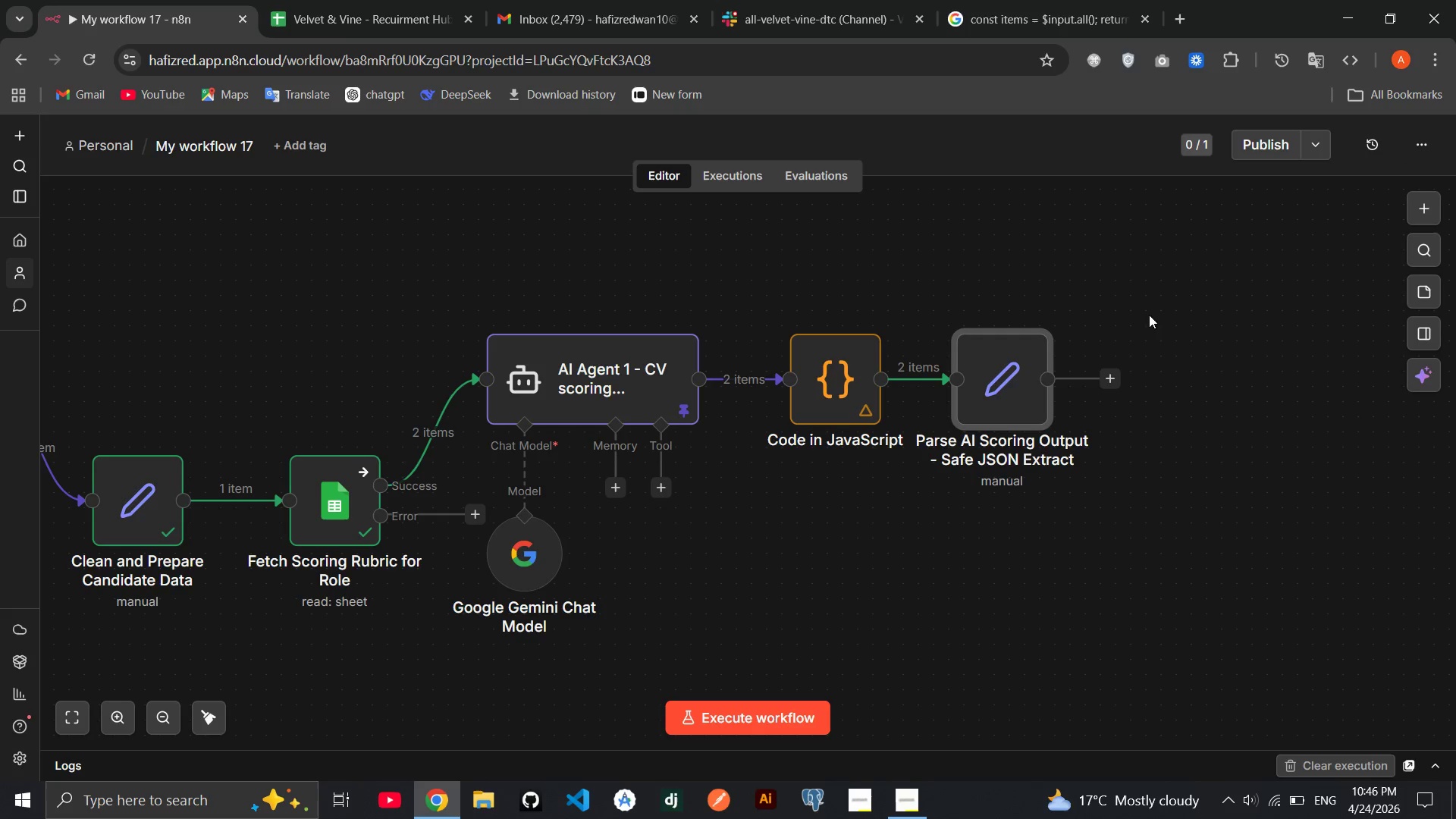 
wait(6.42)
 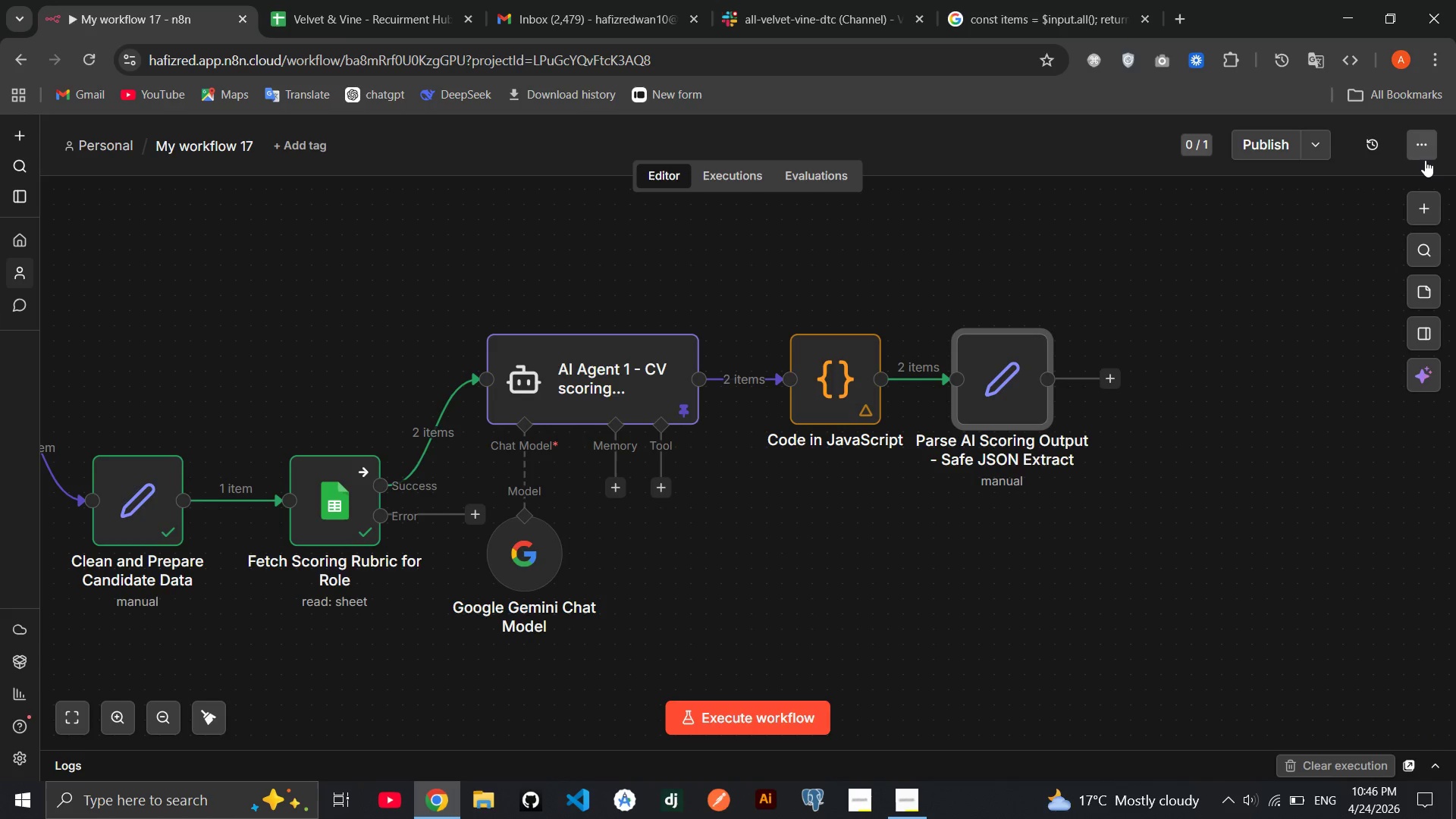 
left_click([1119, 381])
 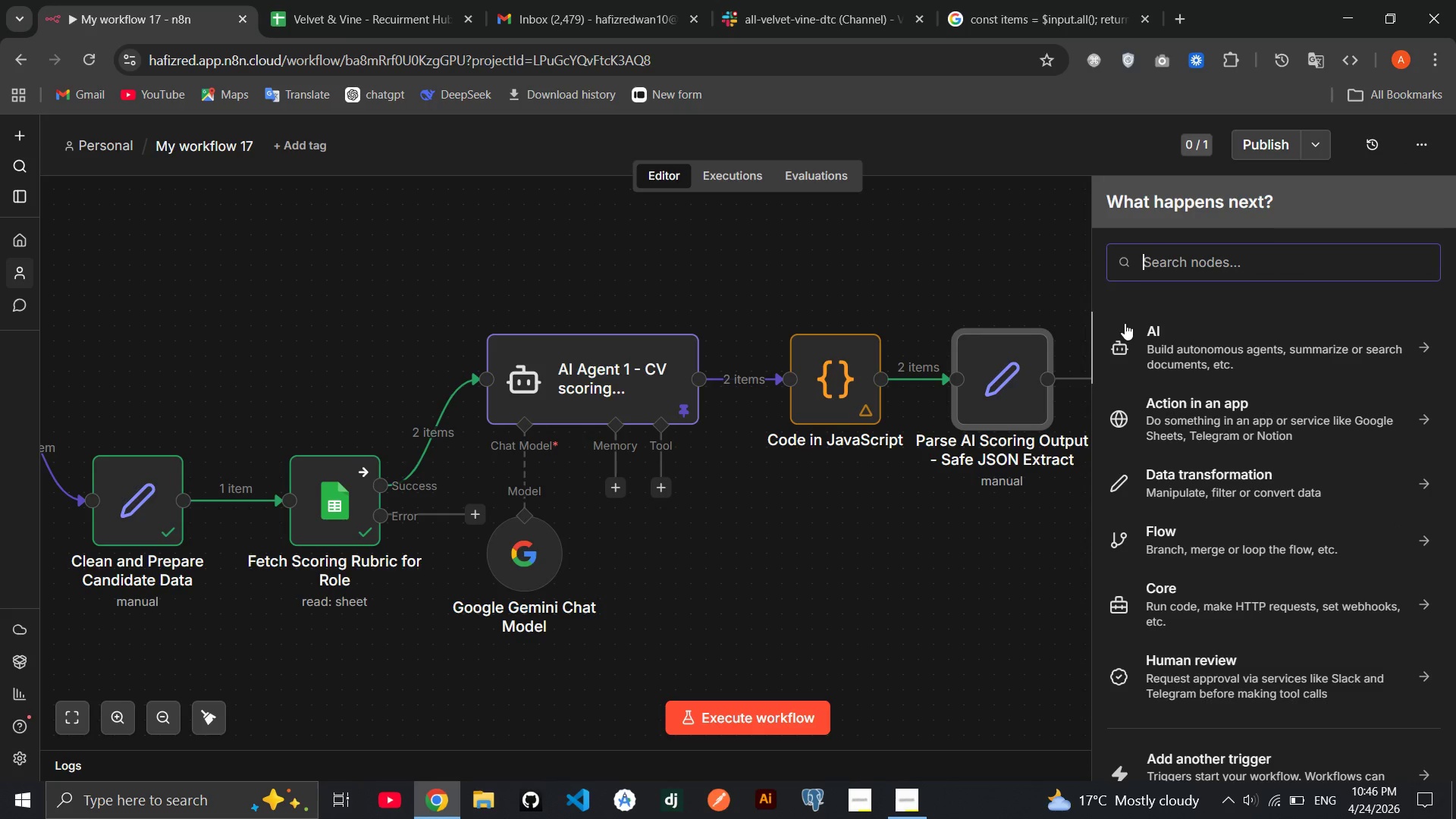 
type(st)
 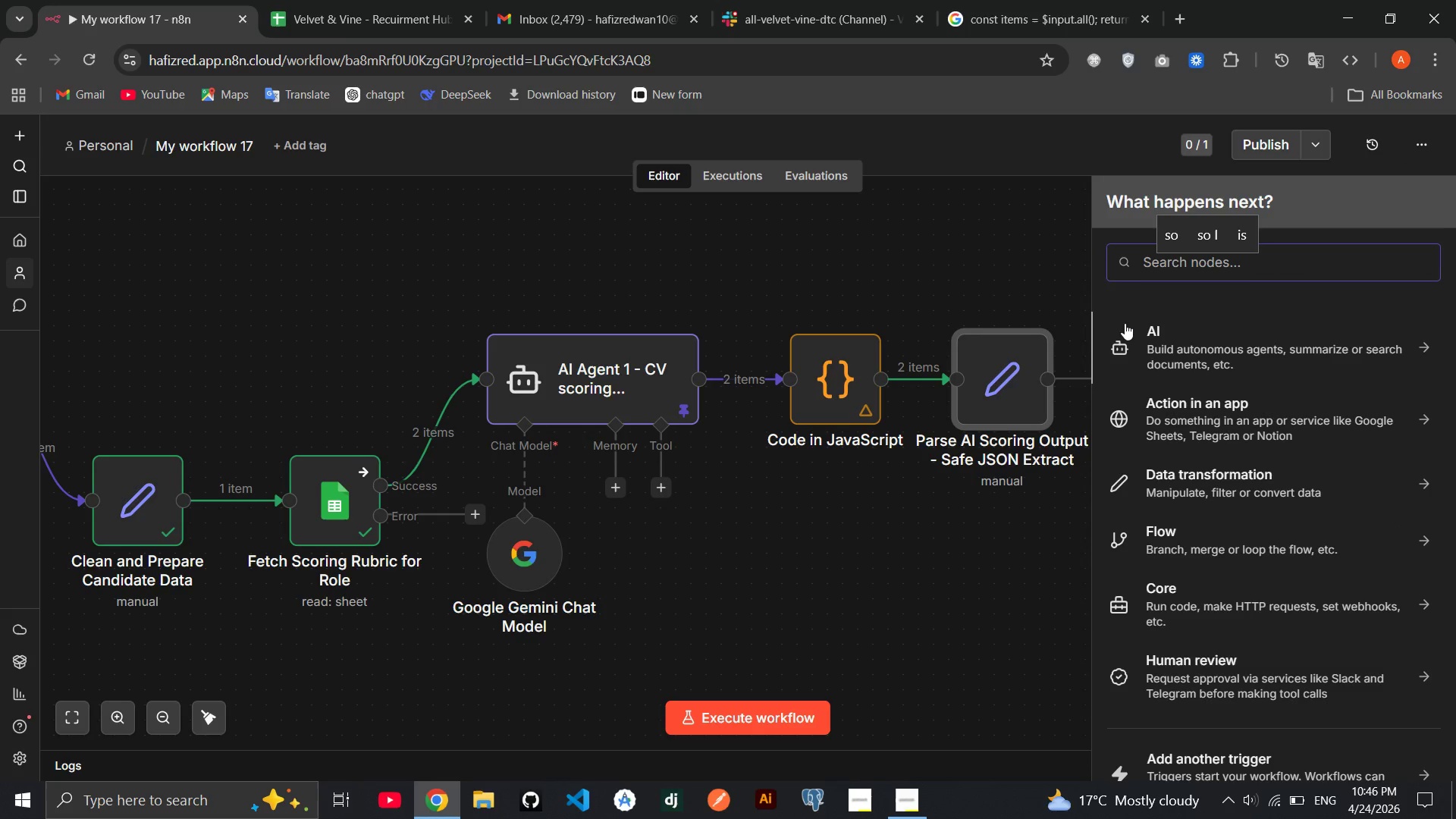 
hold_key(key=E, duration=0.36)
 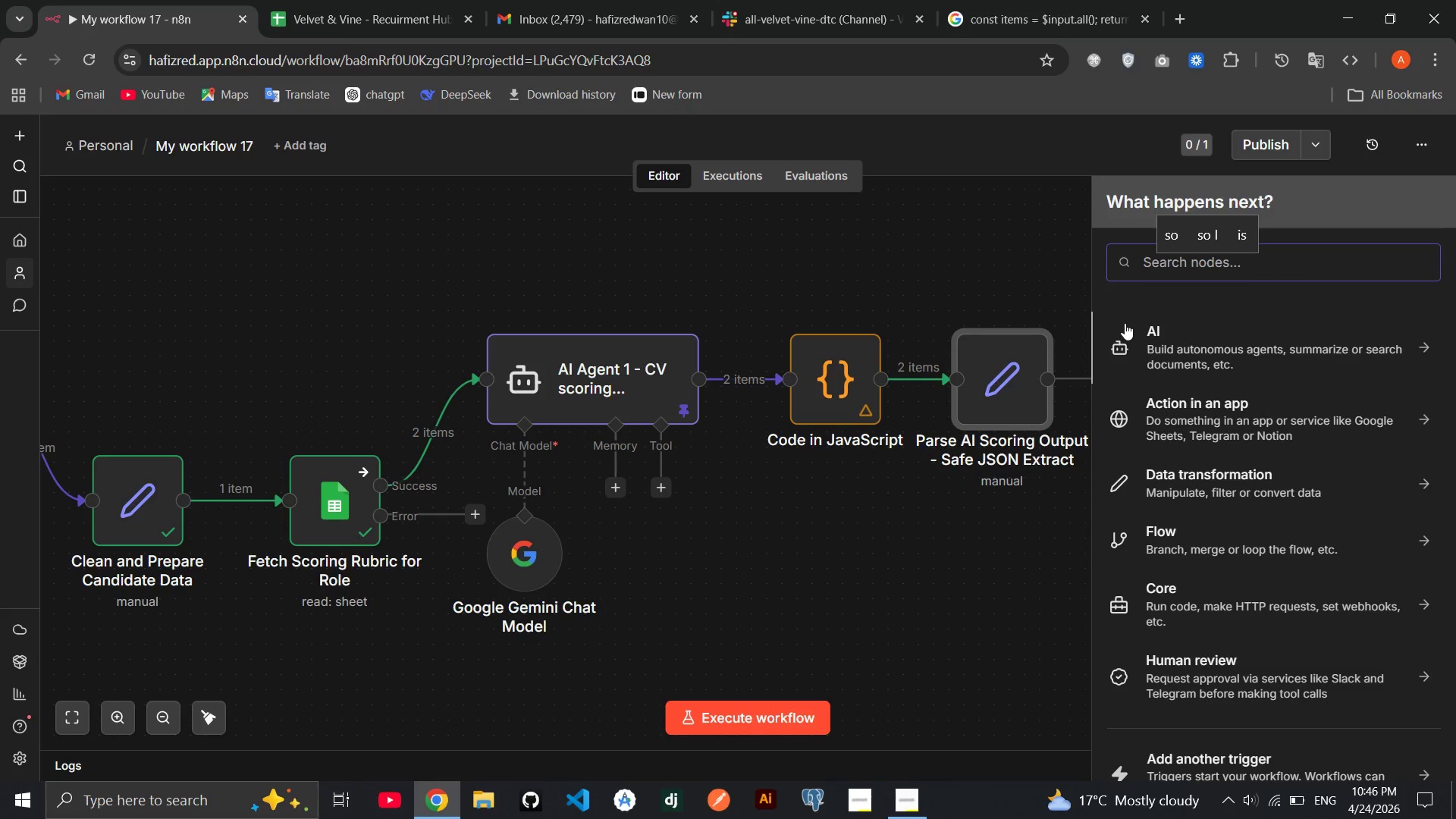 
key(Enter)
 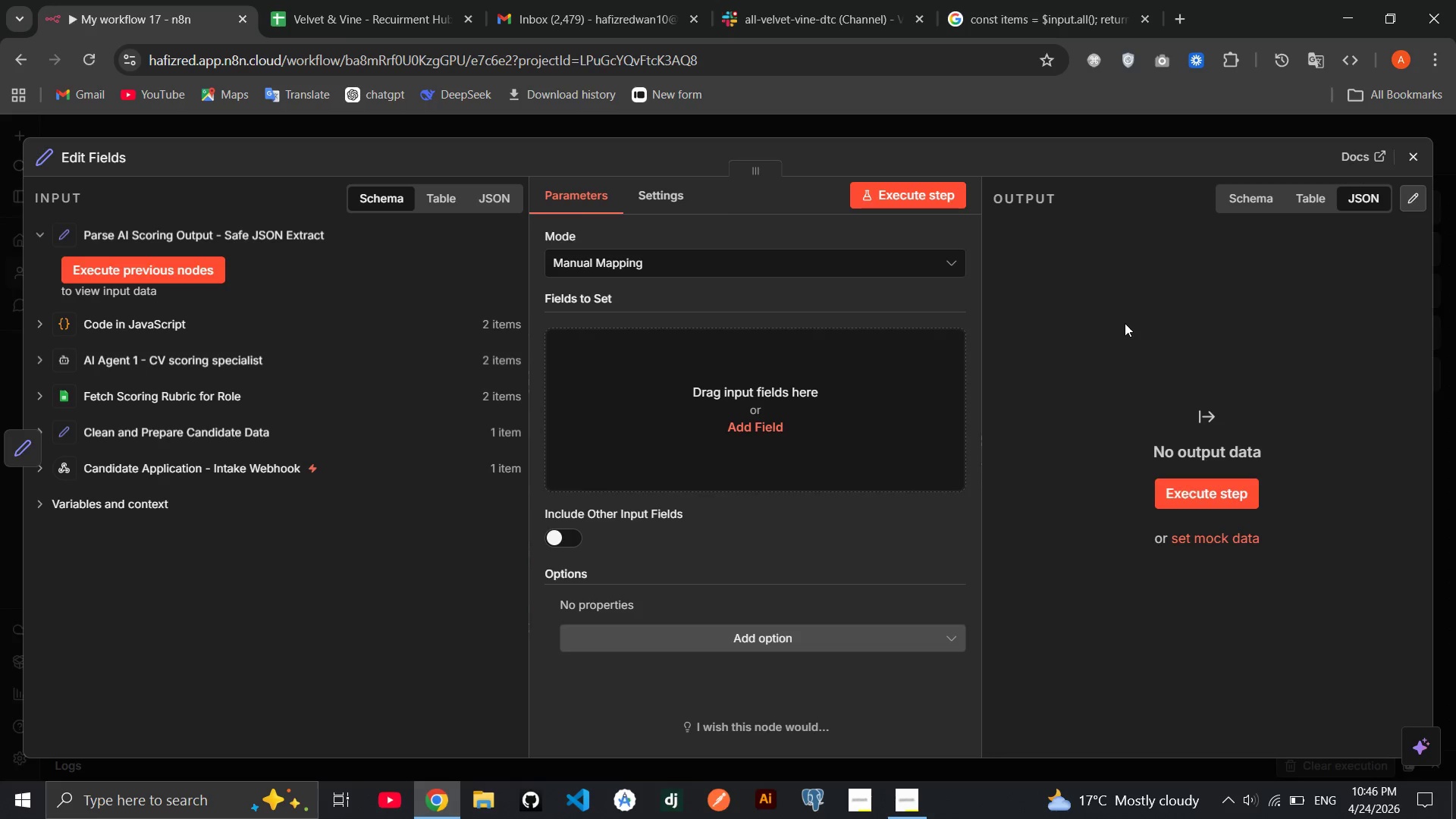 
wait(8.55)
 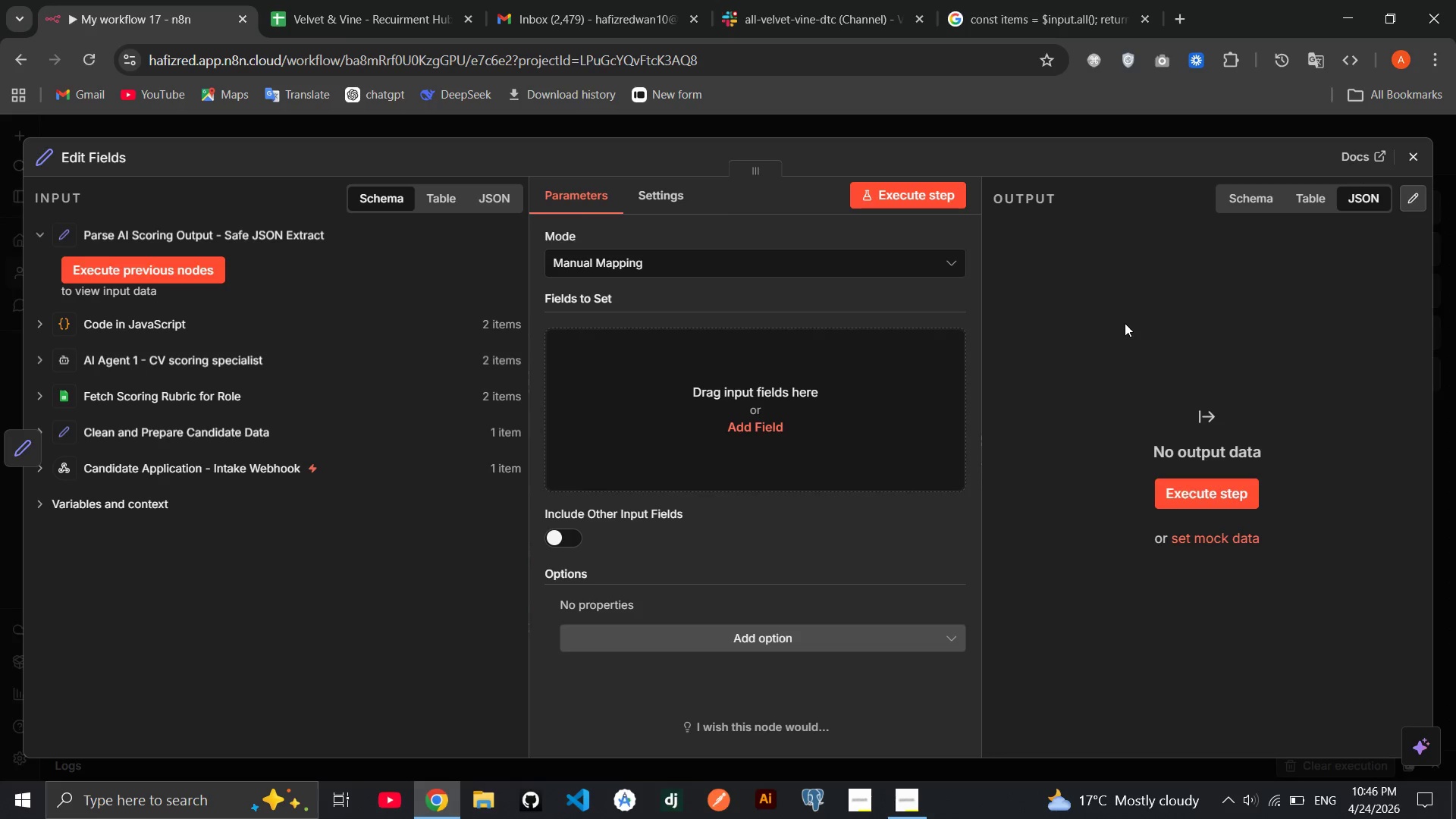 
left_click([164, 259])
 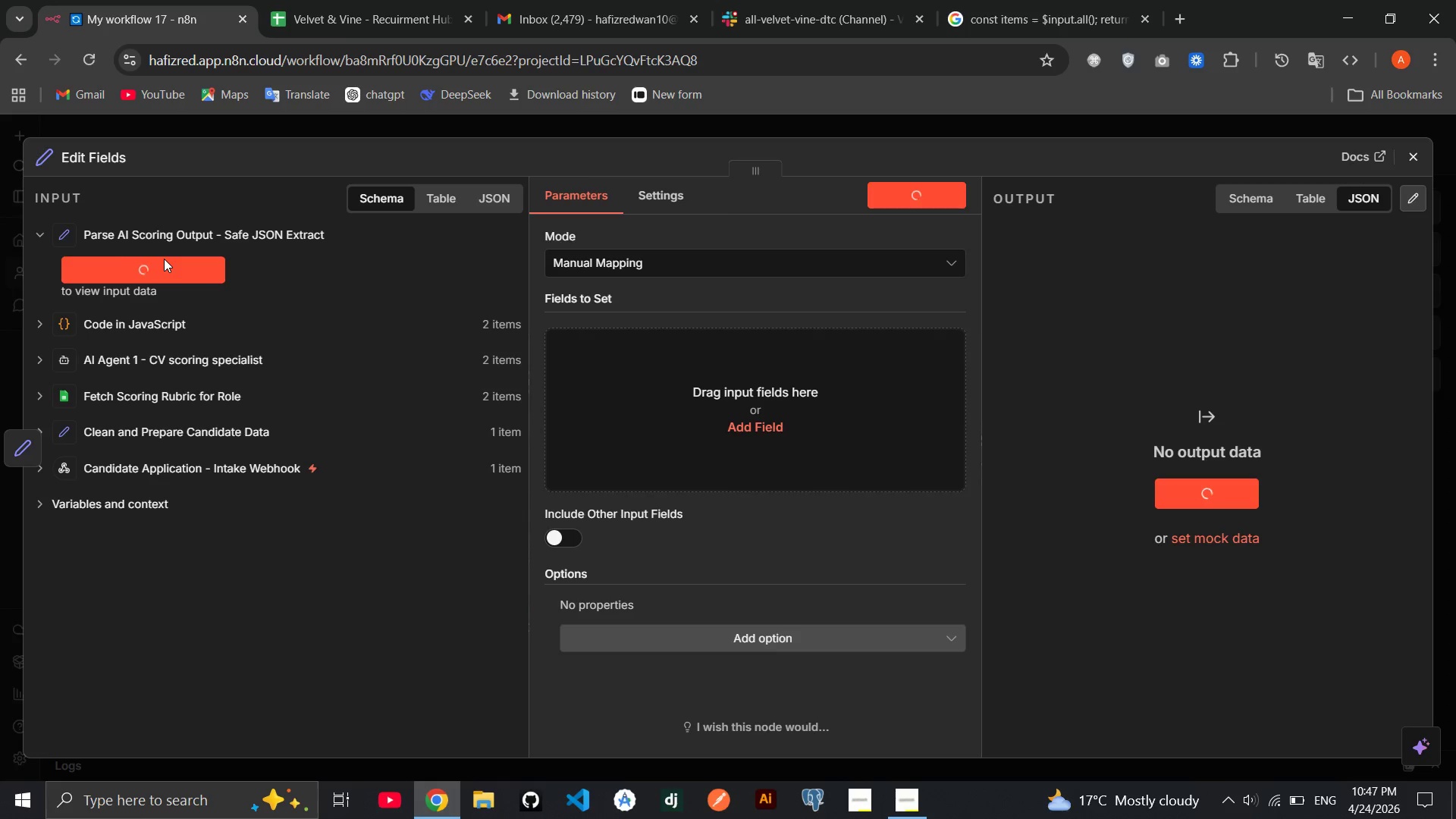 
wait(15.53)
 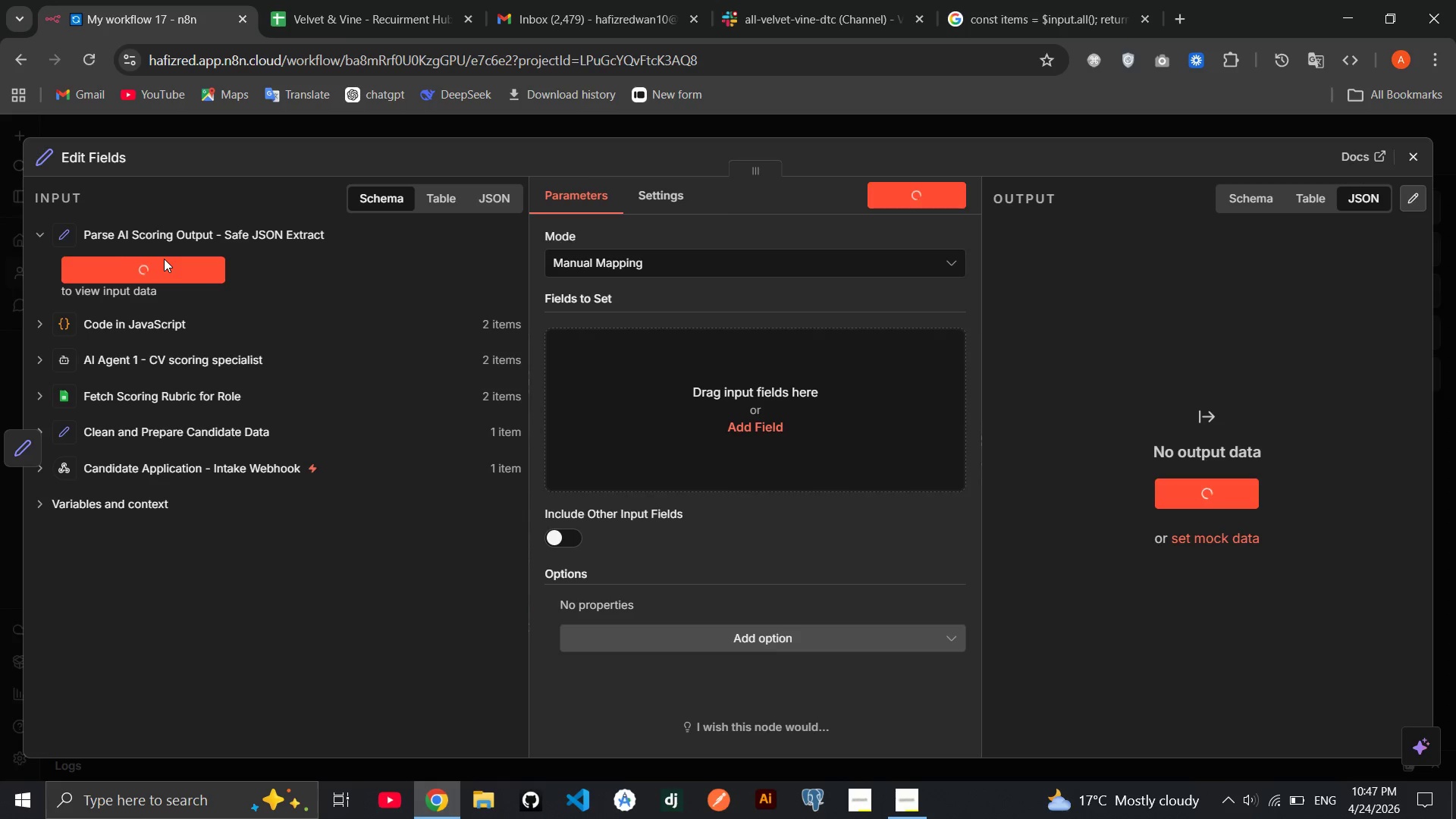 
left_click([893, 794])